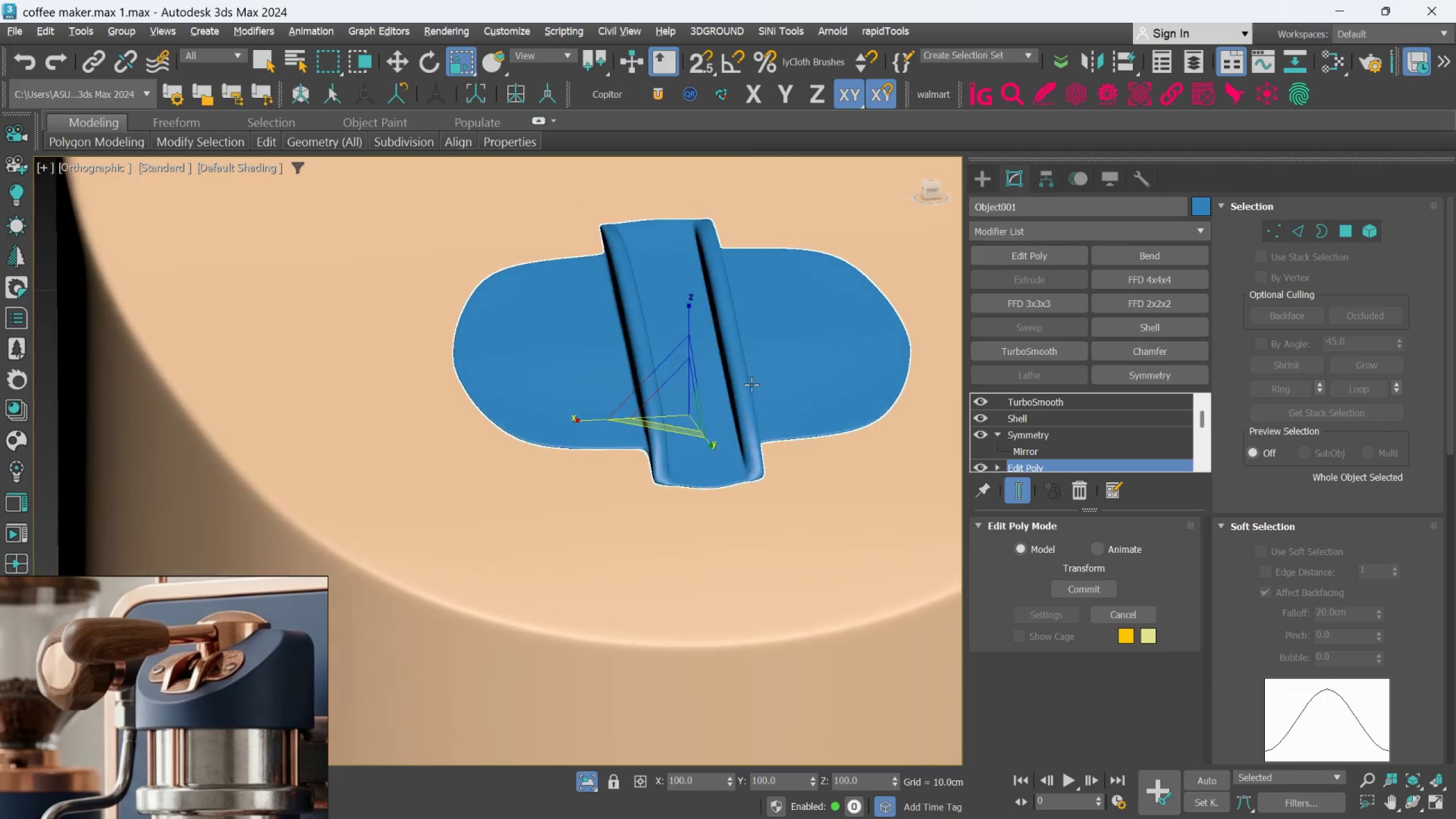 
key(Alt+AltLeft)
 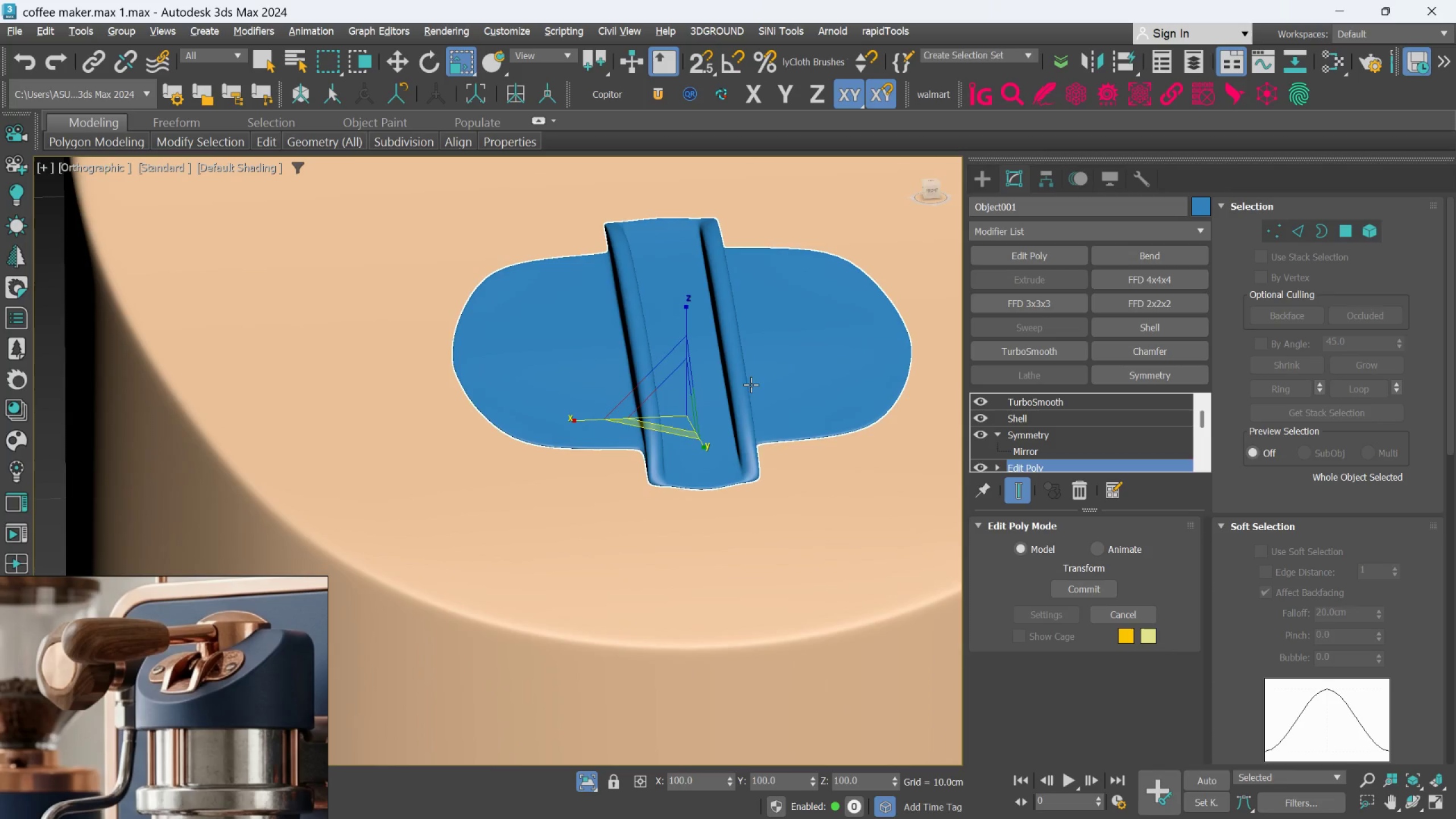 
key(Alt+AltLeft)
 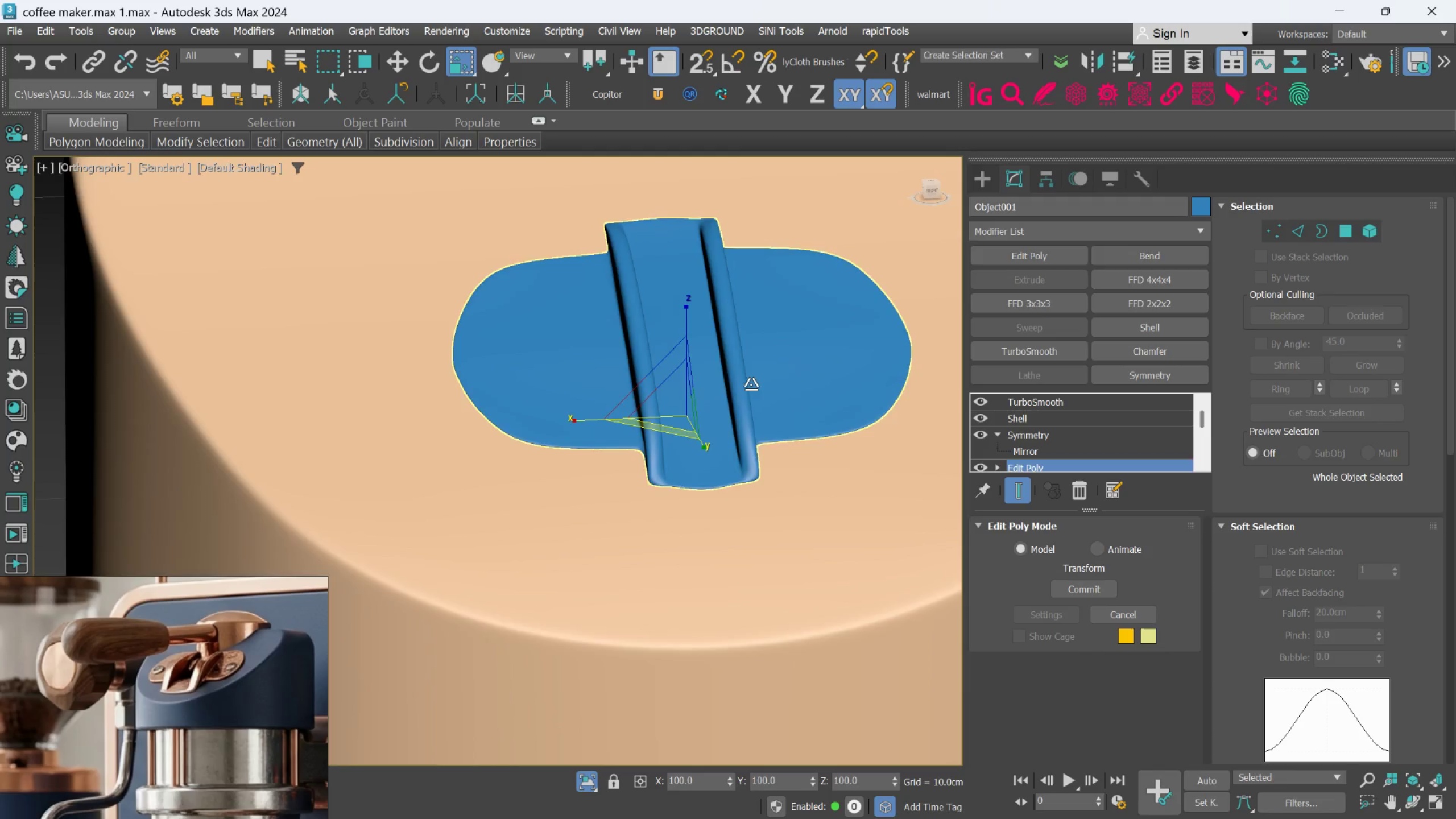 
hold_key(key=AltLeft, duration=0.83)
 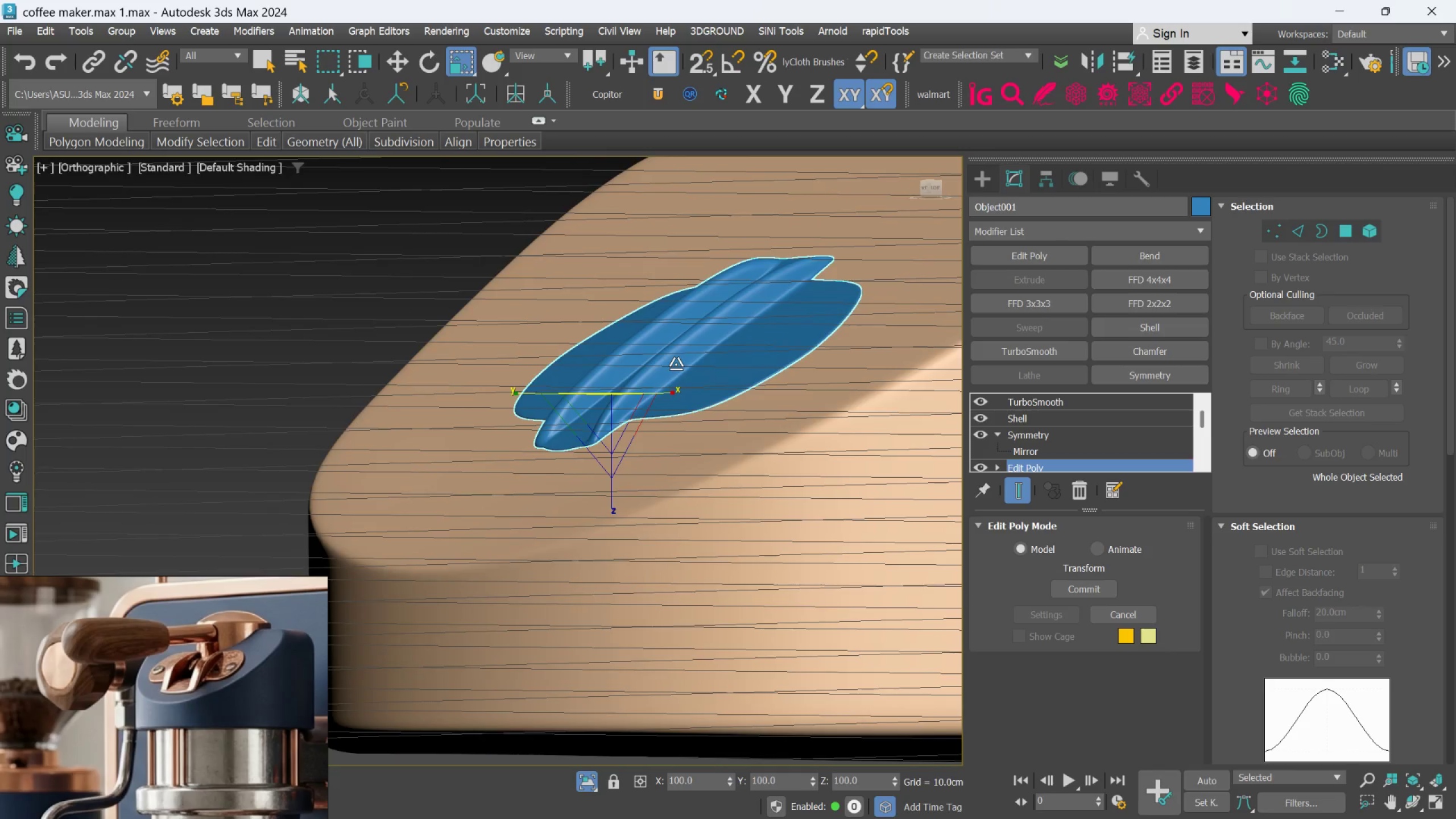 
hold_key(key=AltLeft, duration=0.98)
 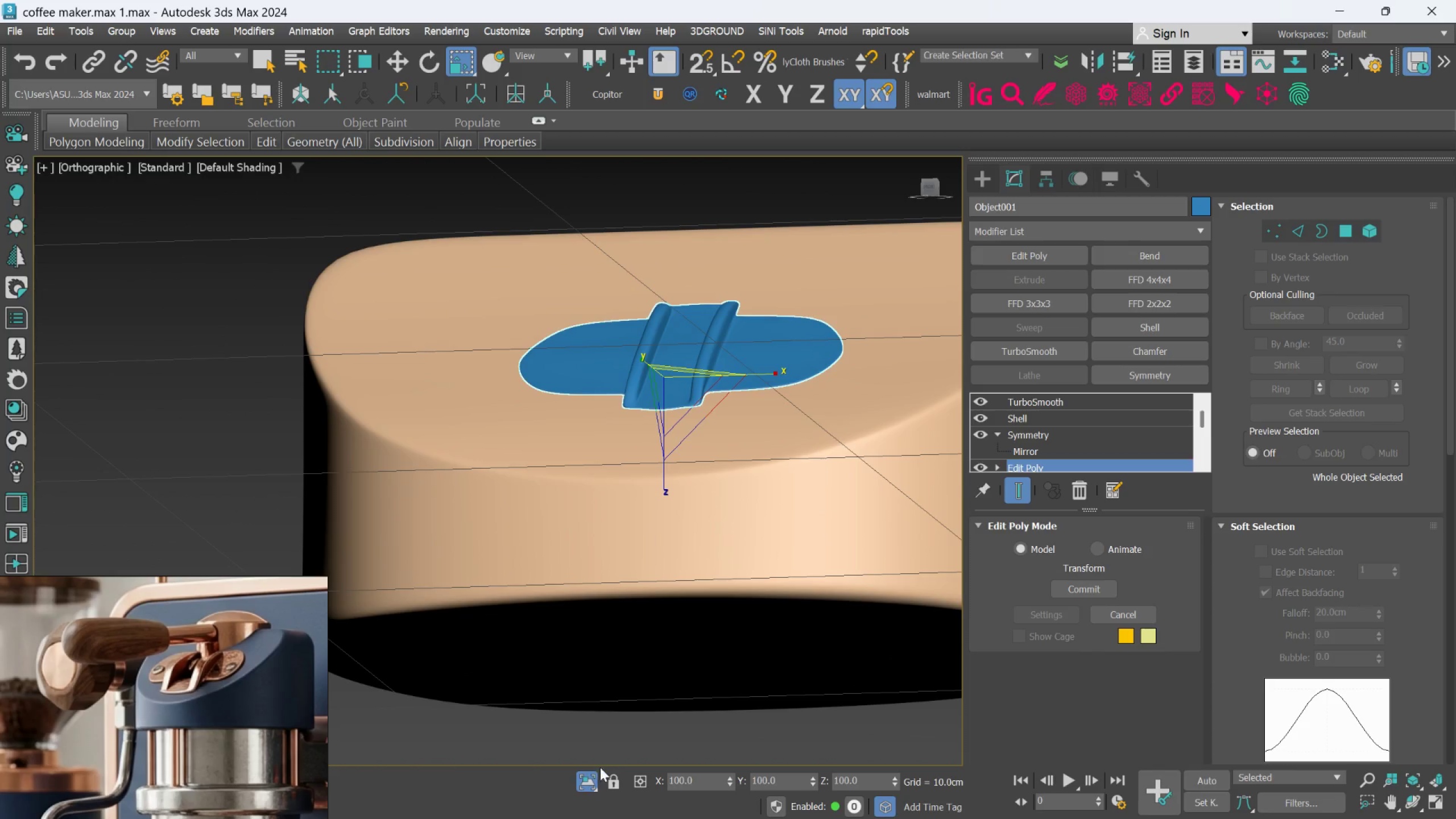 
scroll: coordinate [676, 364], scroll_direction: down, amount: 1.0
 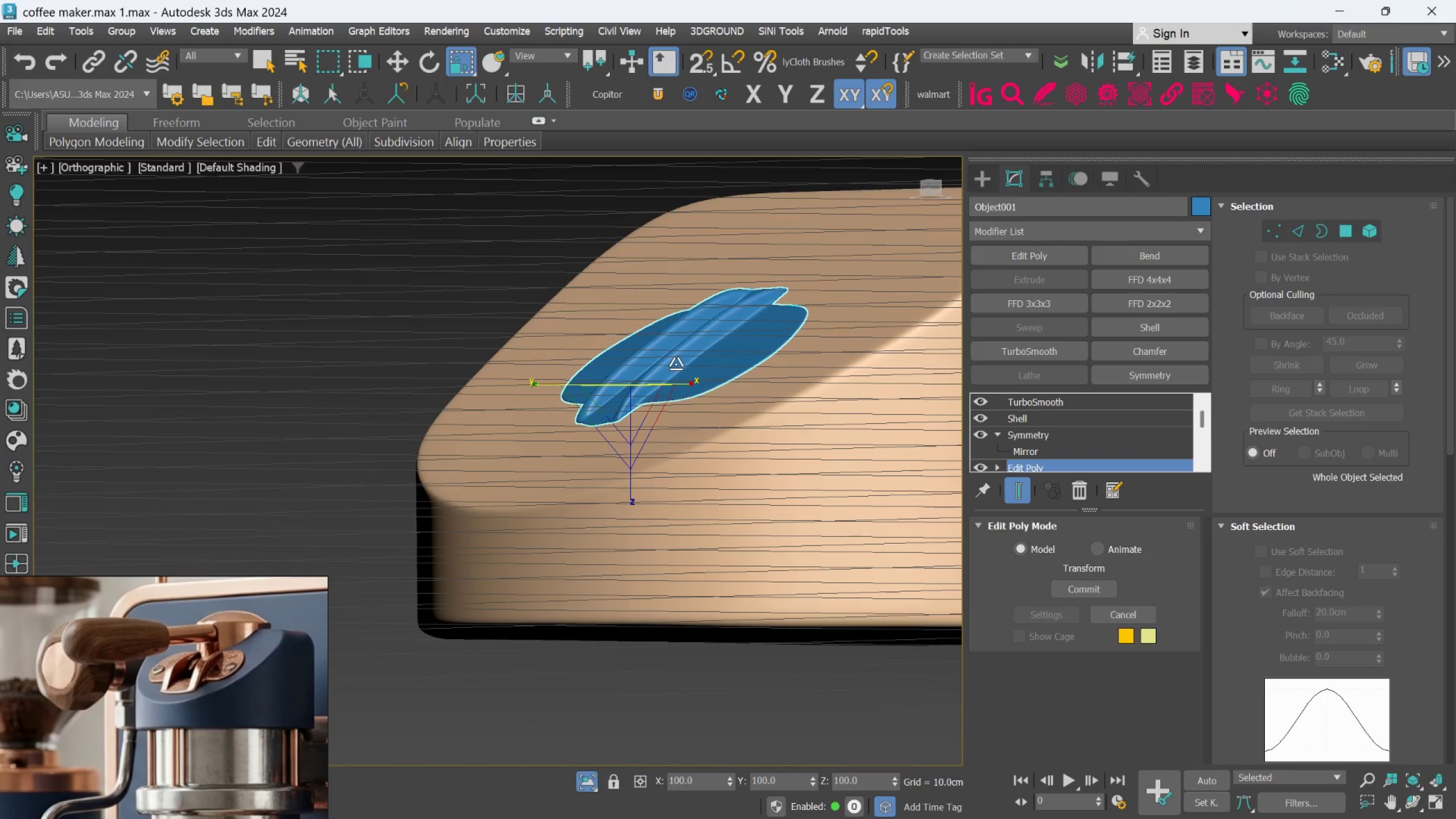 
left_click([589, 781])
 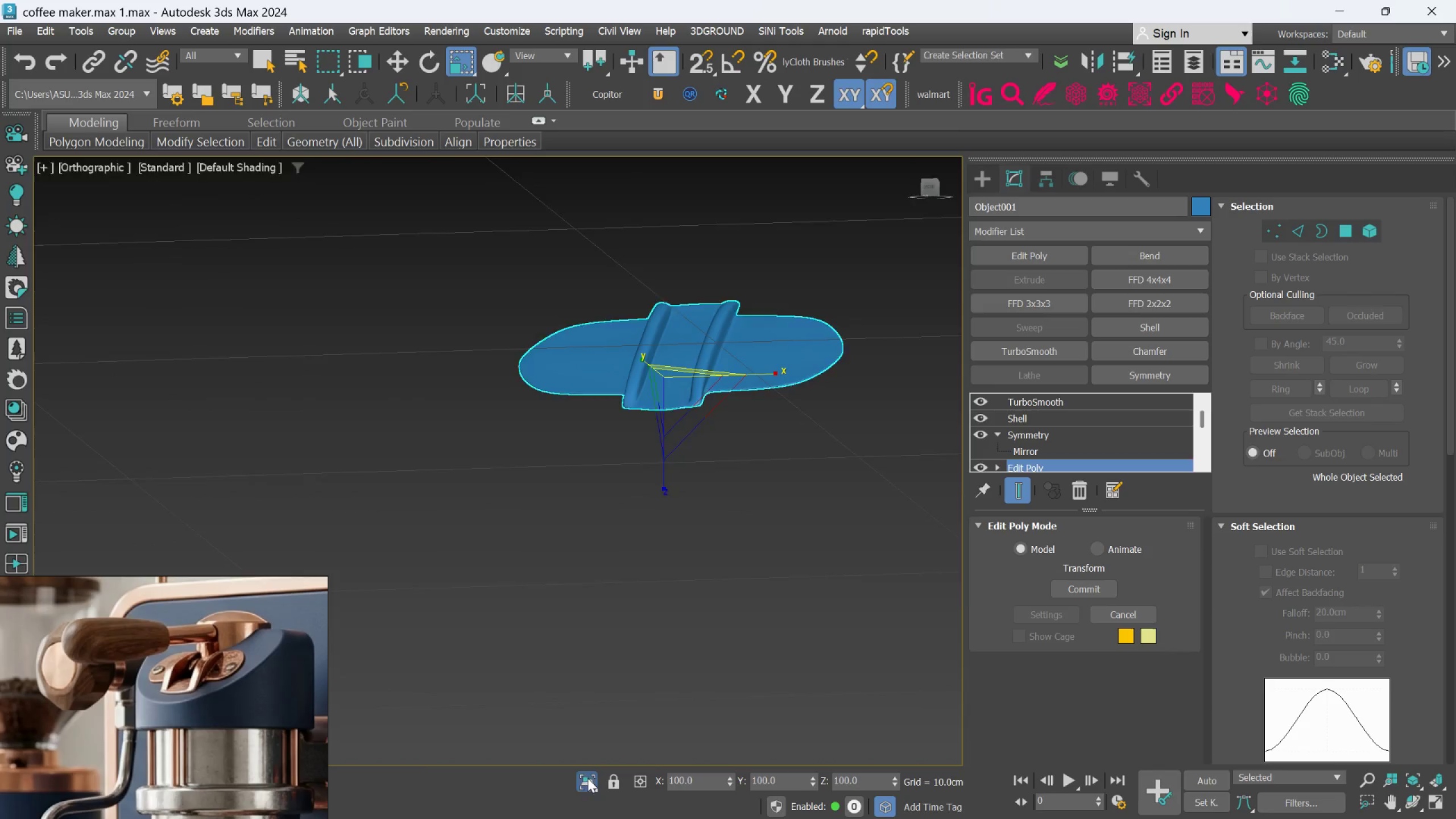 
hold_key(key=AltLeft, duration=0.47)
scroll: coordinate [635, 595], scroll_direction: down, amount: 1.0
 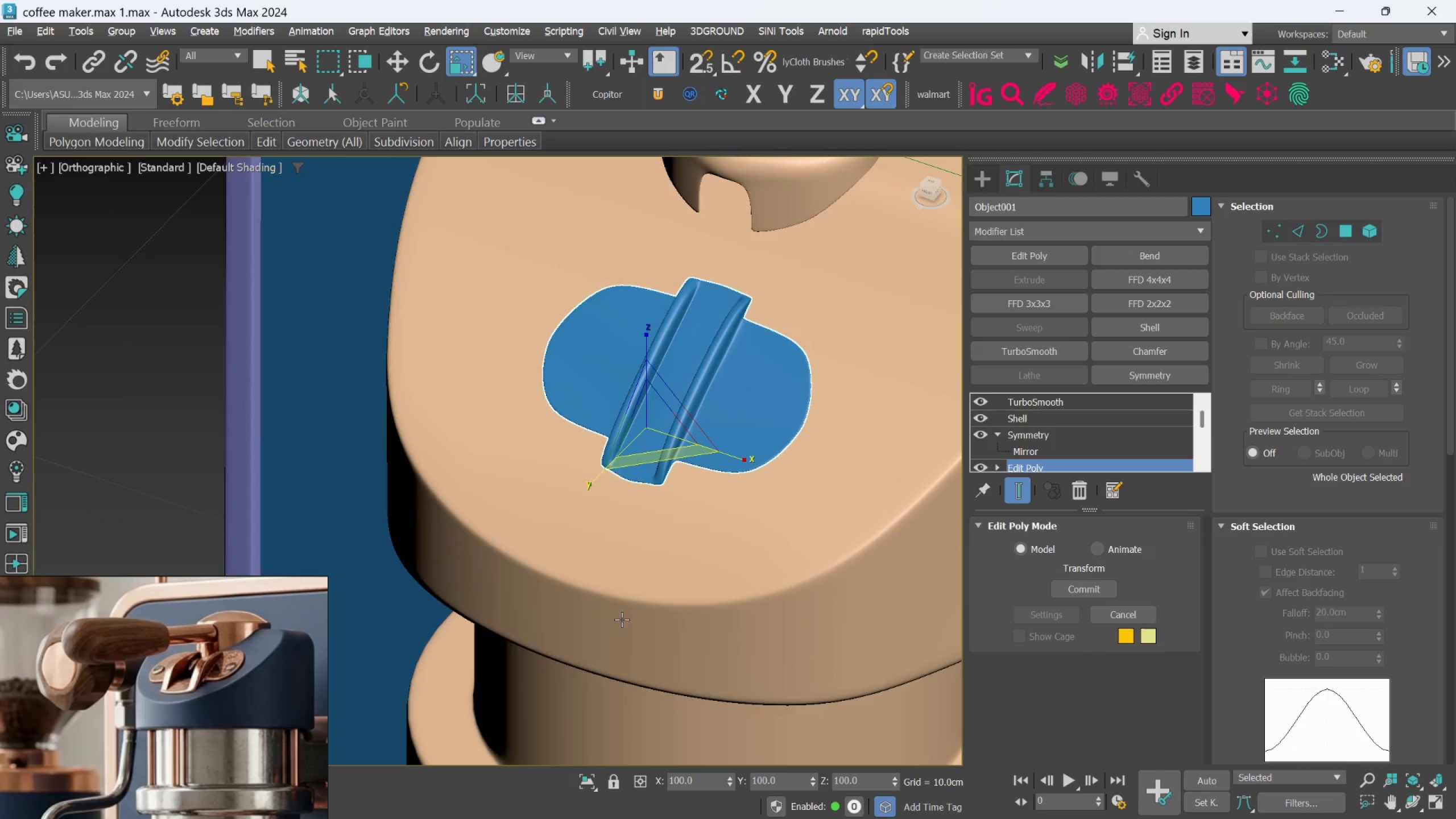 
hold_key(key=AltLeft, duration=0.75)
 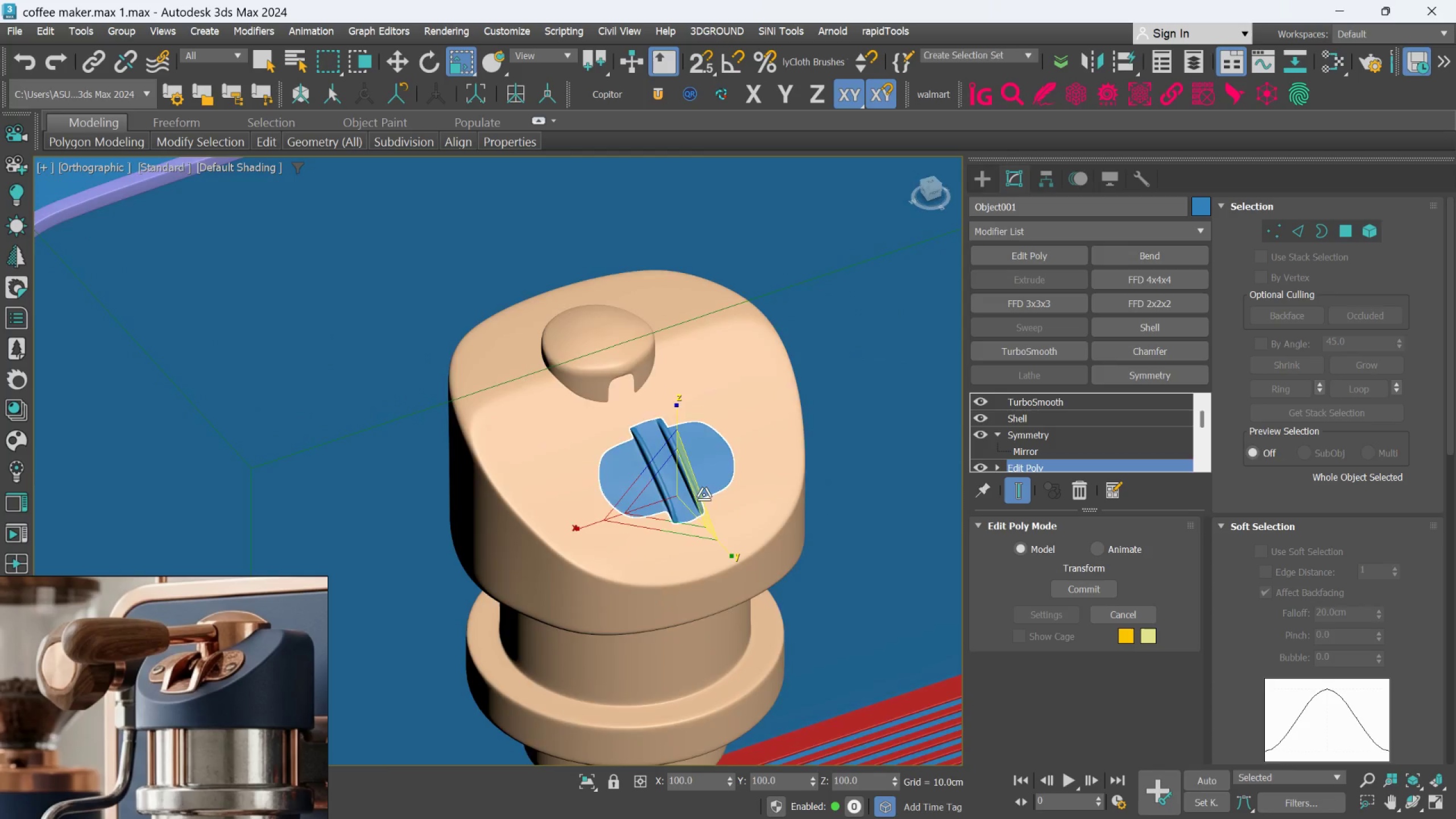 
scroll: coordinate [659, 560], scroll_direction: down, amount: 2.0
 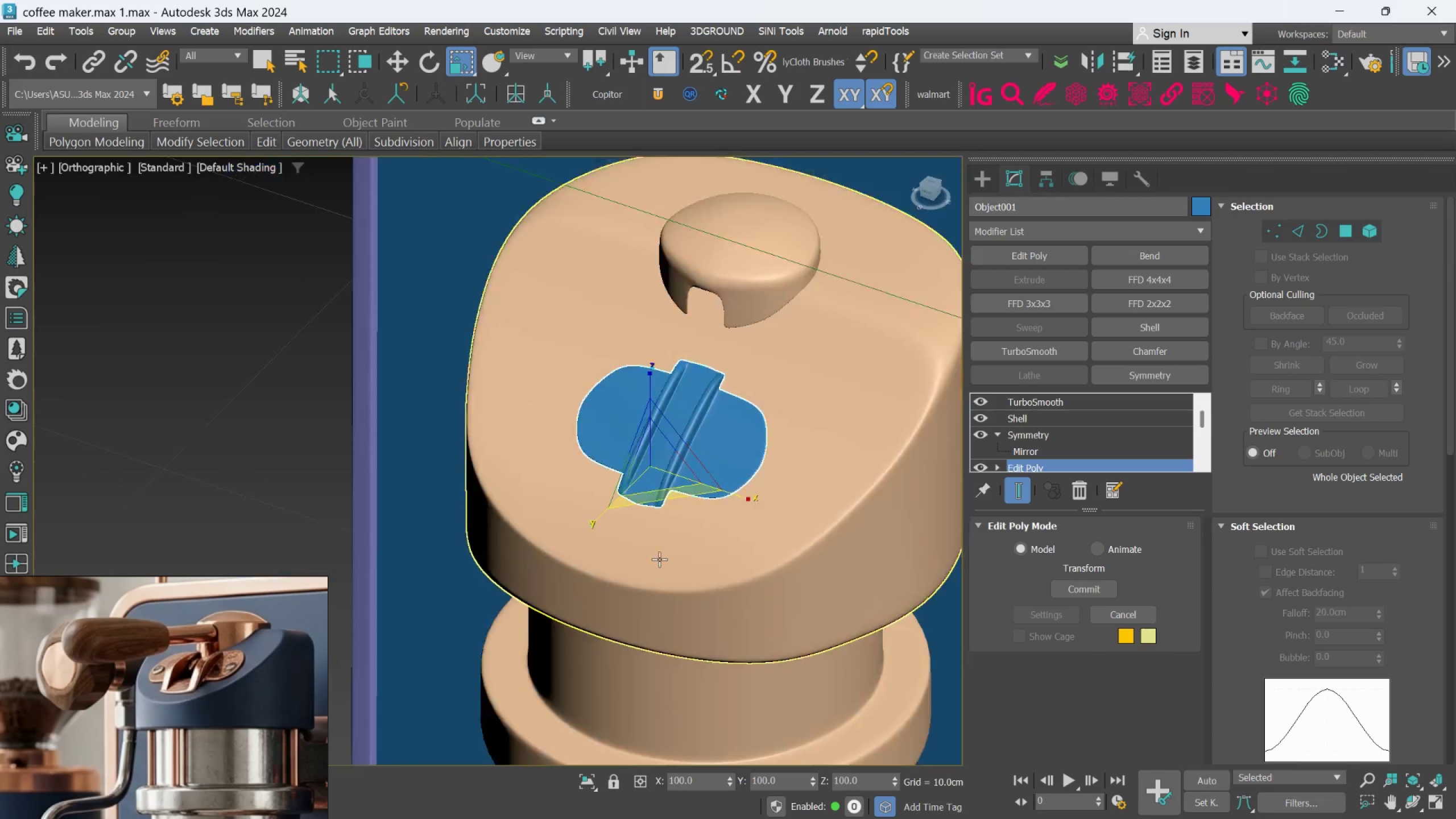 
hold_key(key=AltLeft, duration=0.47)
 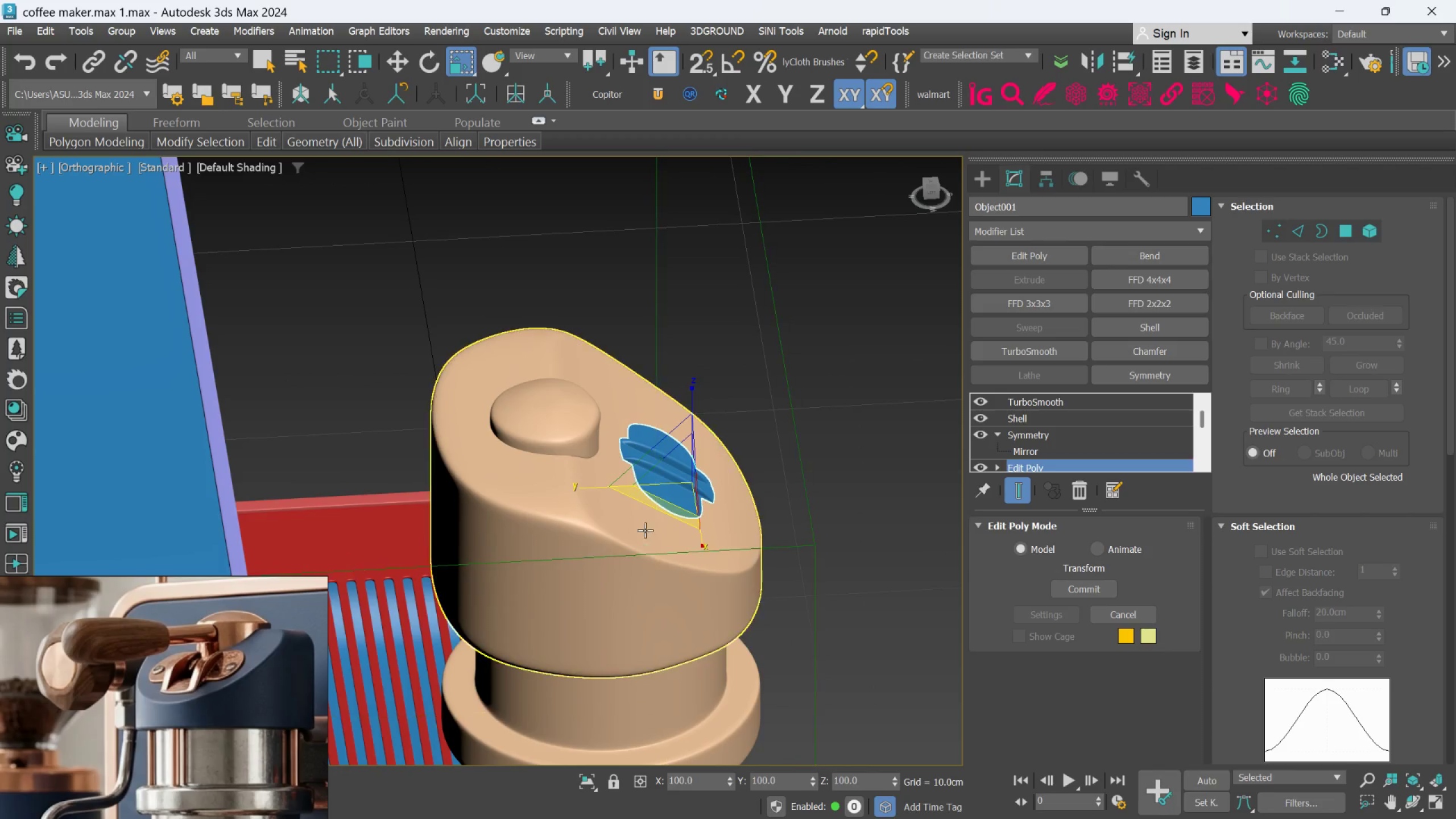 
hold_key(key=AltLeft, duration=0.72)
 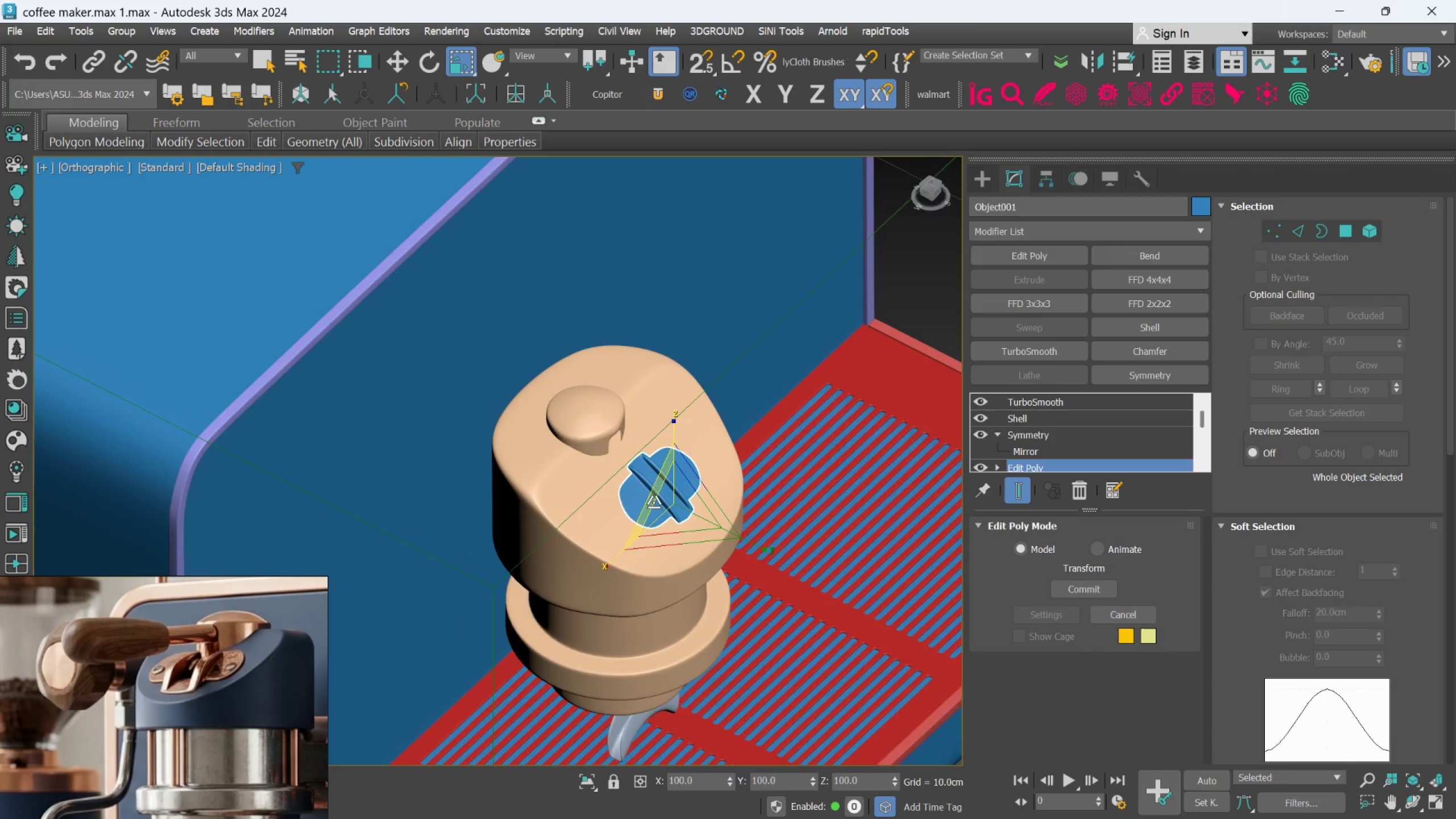 
scroll: coordinate [645, 530], scroll_direction: down, amount: 1.0
 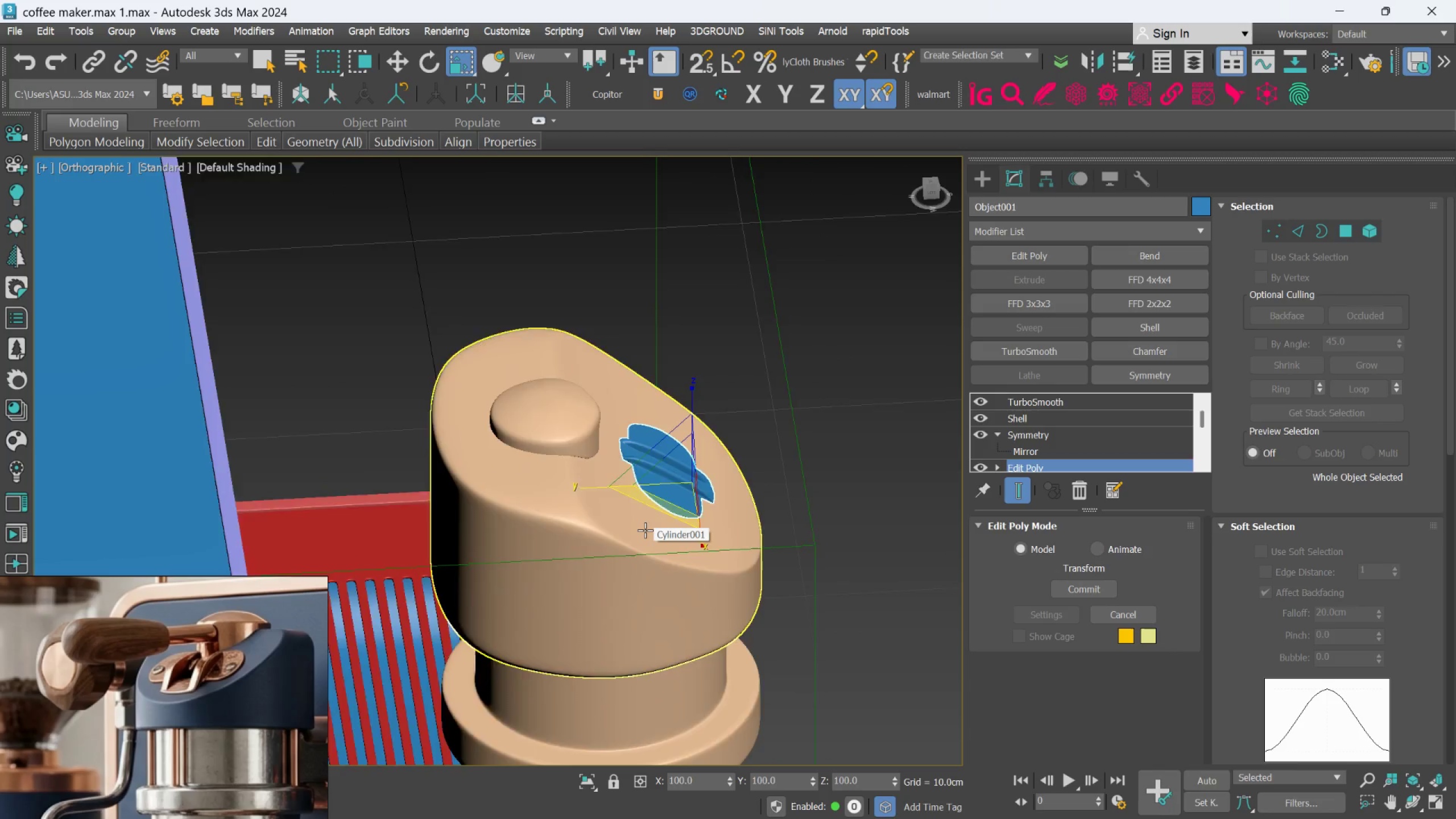 
hold_key(key=AltLeft, duration=0.5)
scroll: coordinate [667, 472], scroll_direction: up, amount: 5.0
 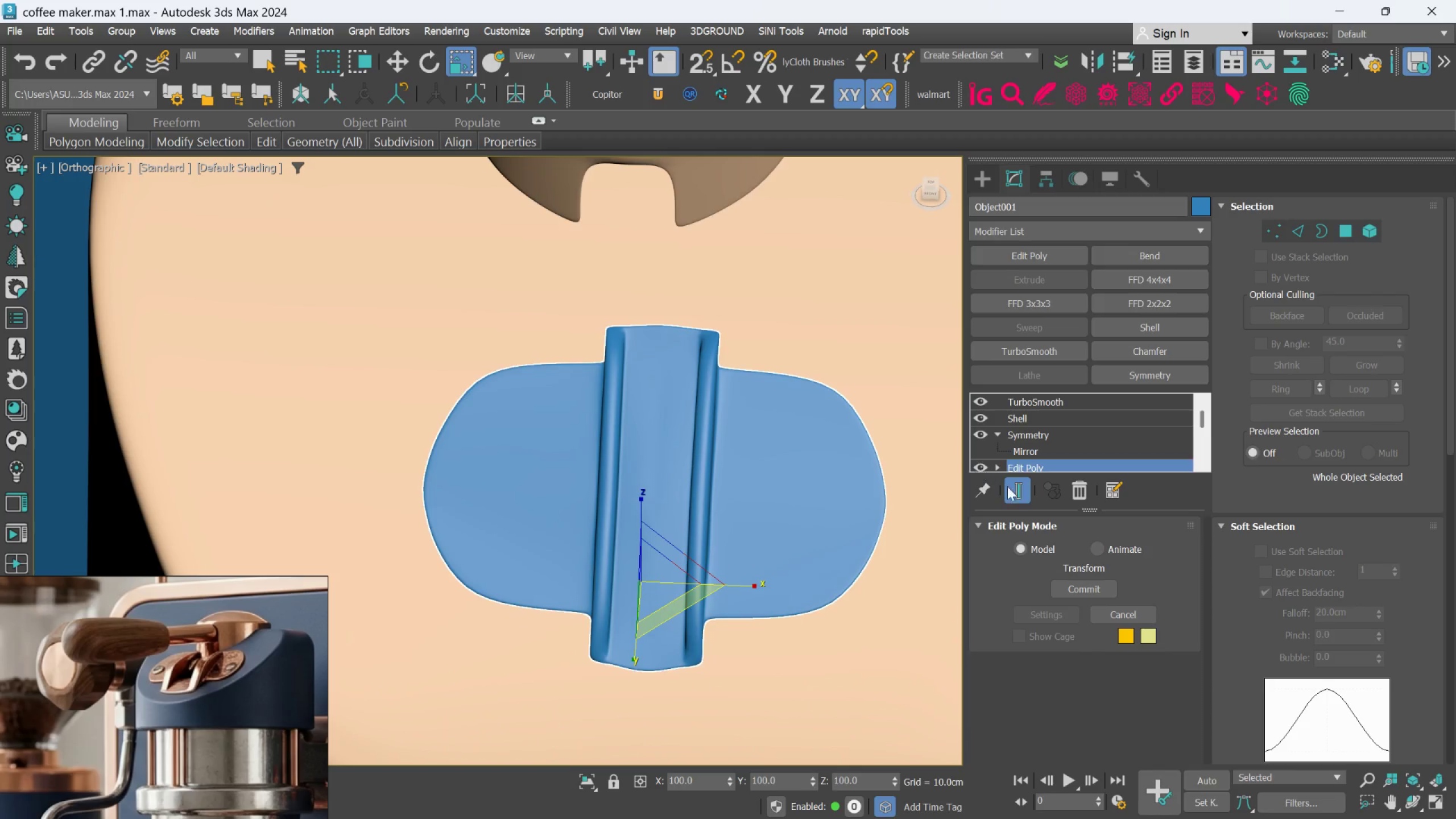 
left_click([1016, 493])
 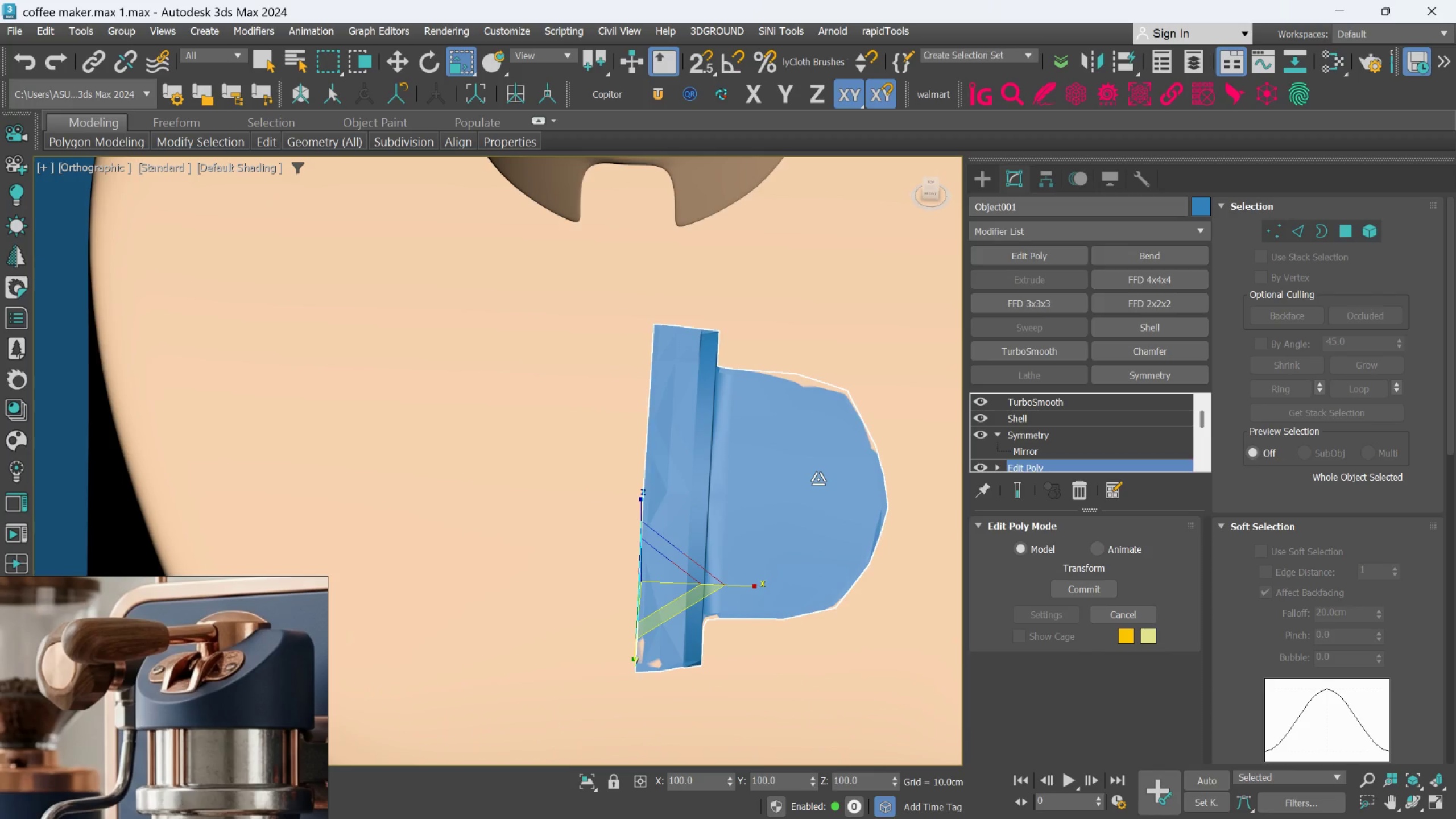 
key(F4)
 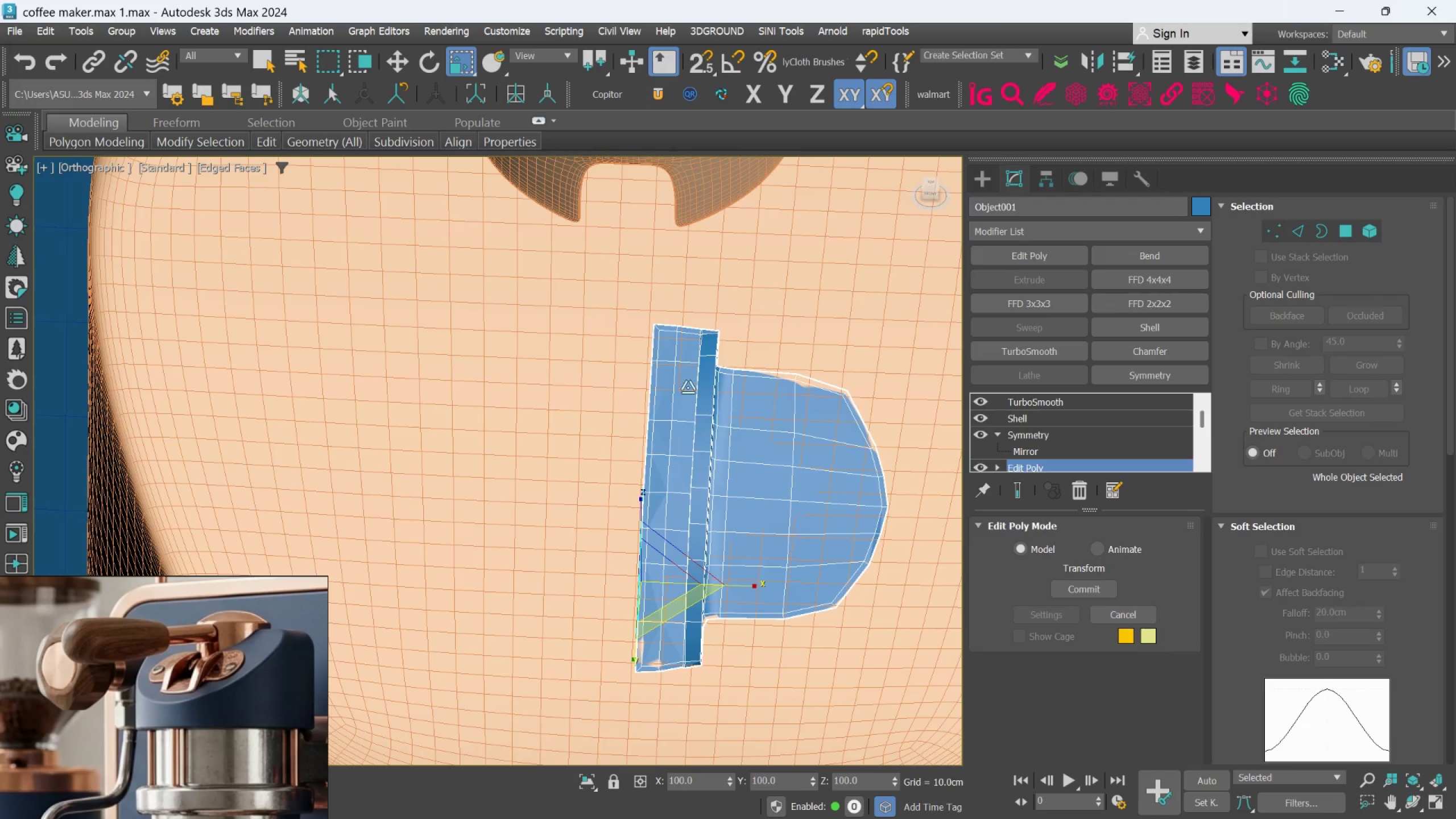 
scroll: coordinate [685, 379], scroll_direction: up, amount: 2.0
 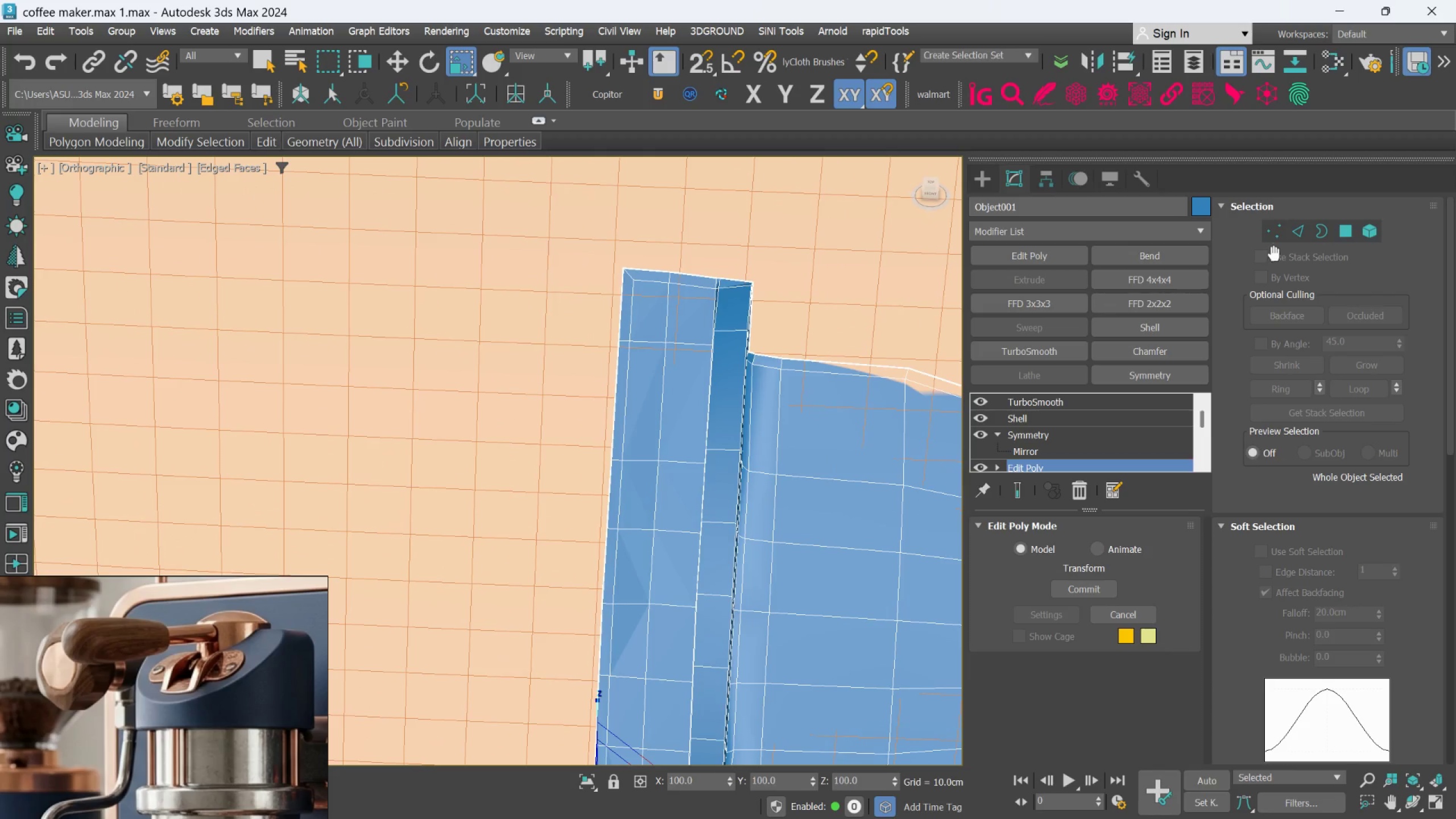 
left_click([1264, 230])
 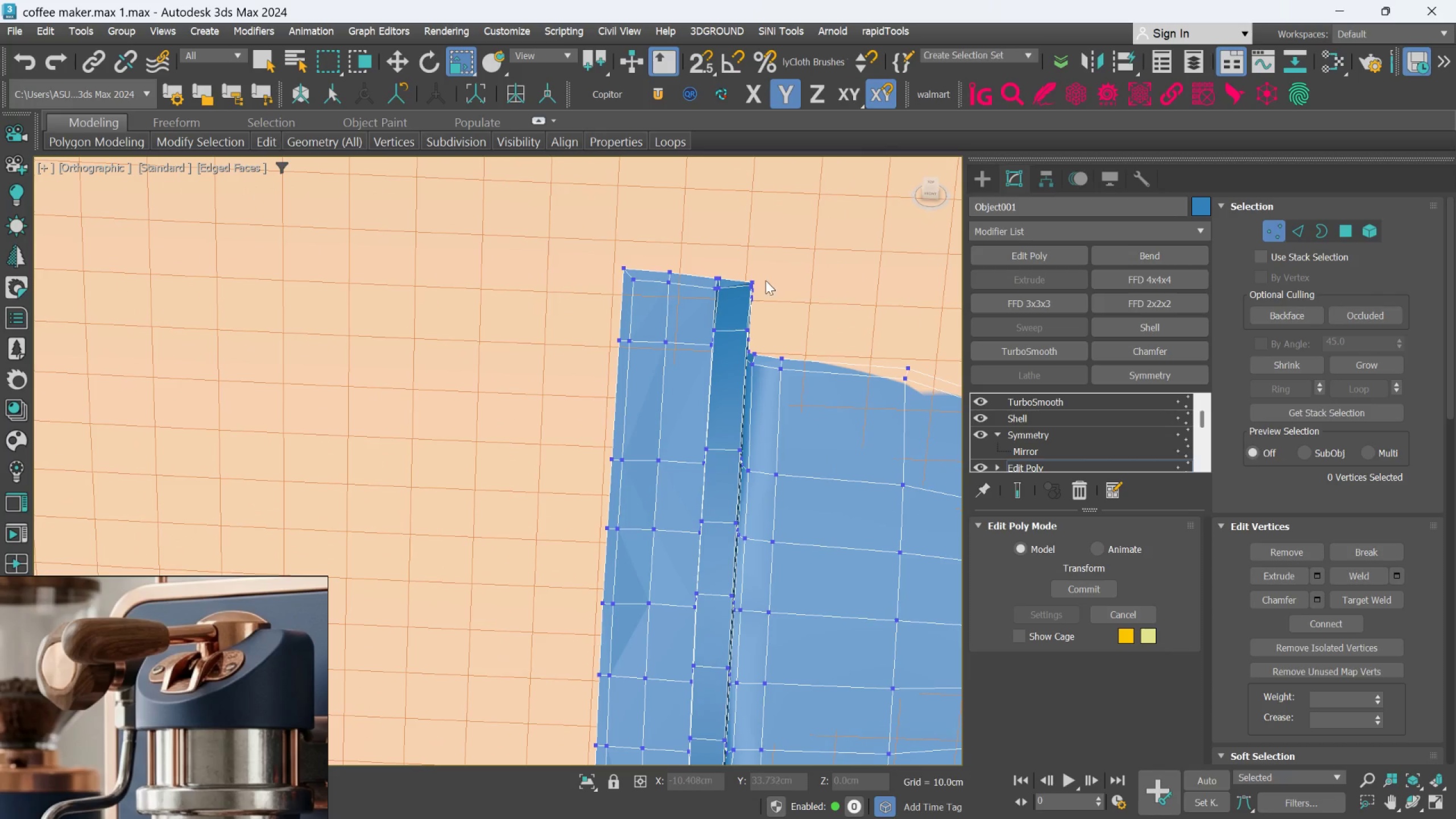 
scroll: coordinate [739, 287], scroll_direction: up, amount: 1.0
 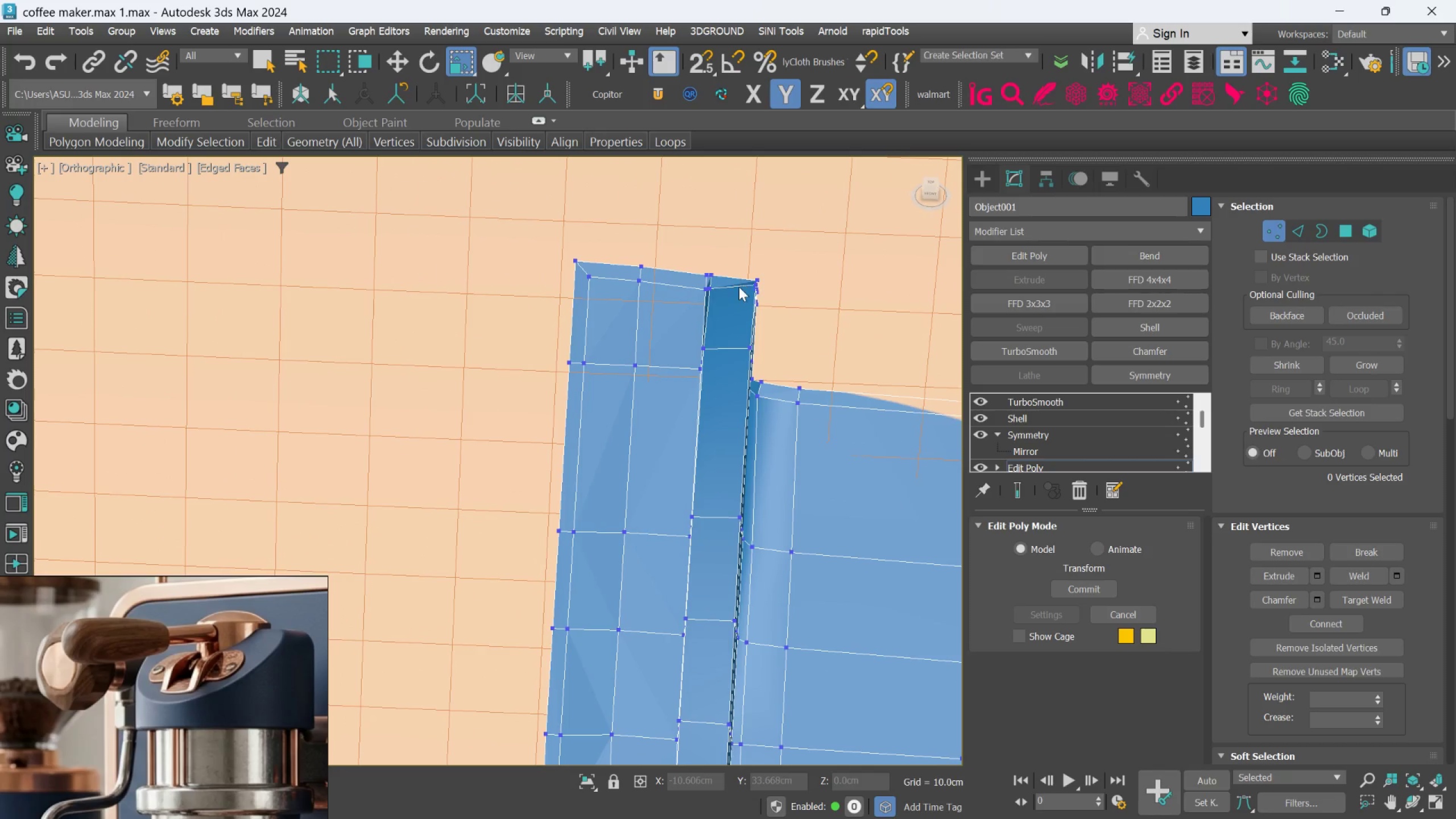 
key(T)
 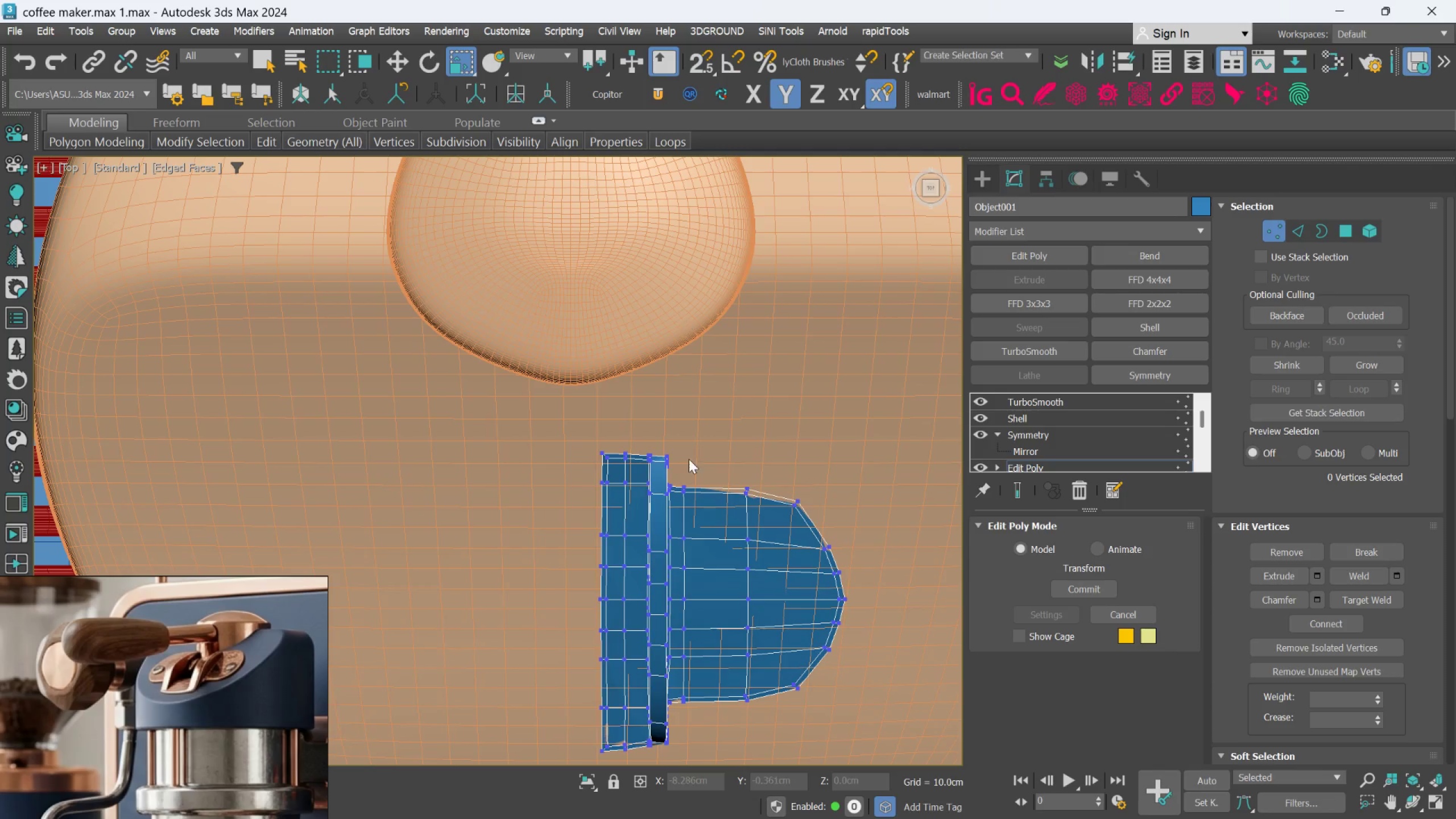 
scroll: coordinate [666, 594], scroll_direction: up, amount: 2.0
 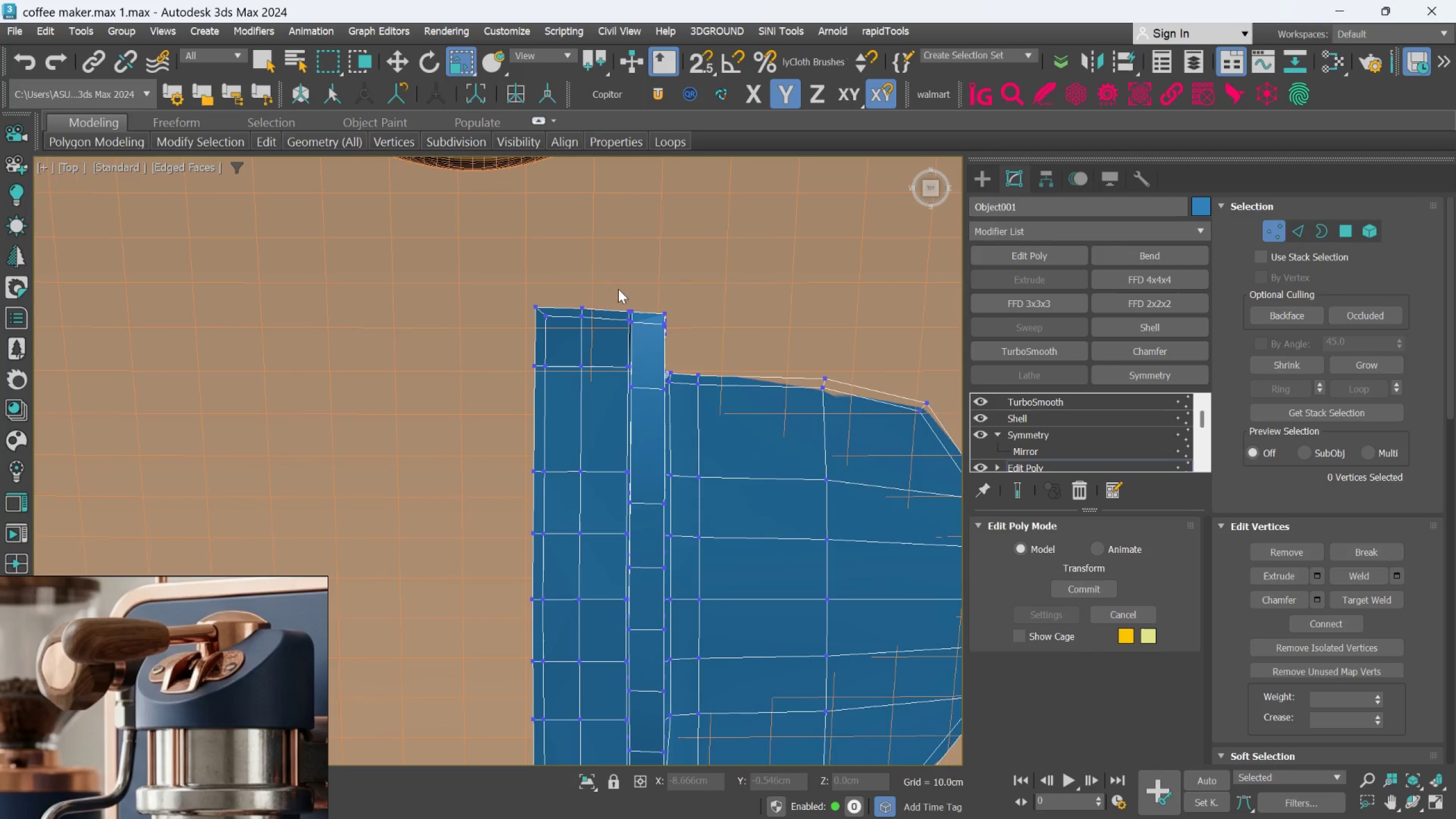 
left_click_drag(start_coordinate=[618, 288], to_coordinate=[642, 337])
 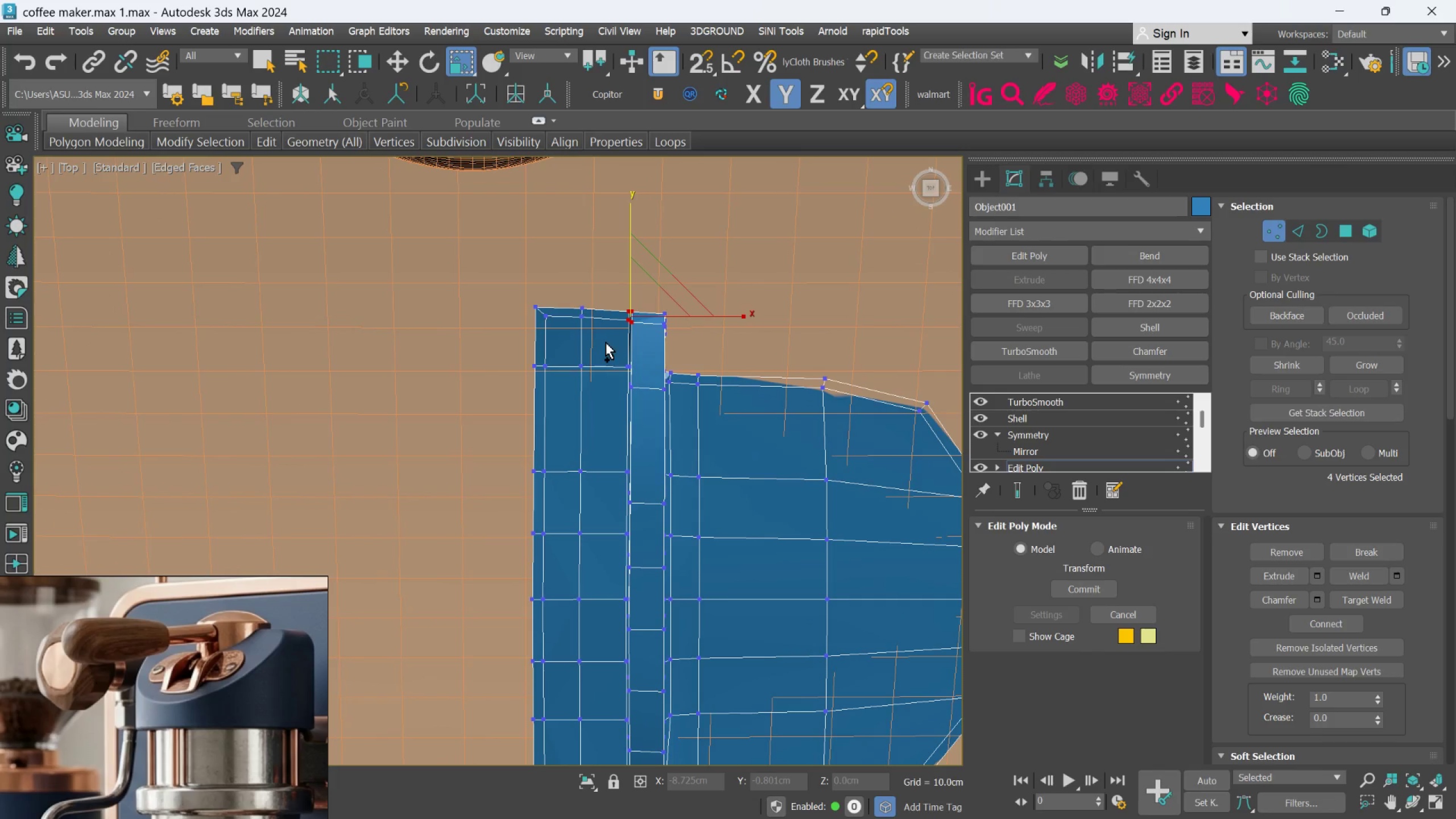 
hold_key(key=ControlLeft, duration=0.75)
 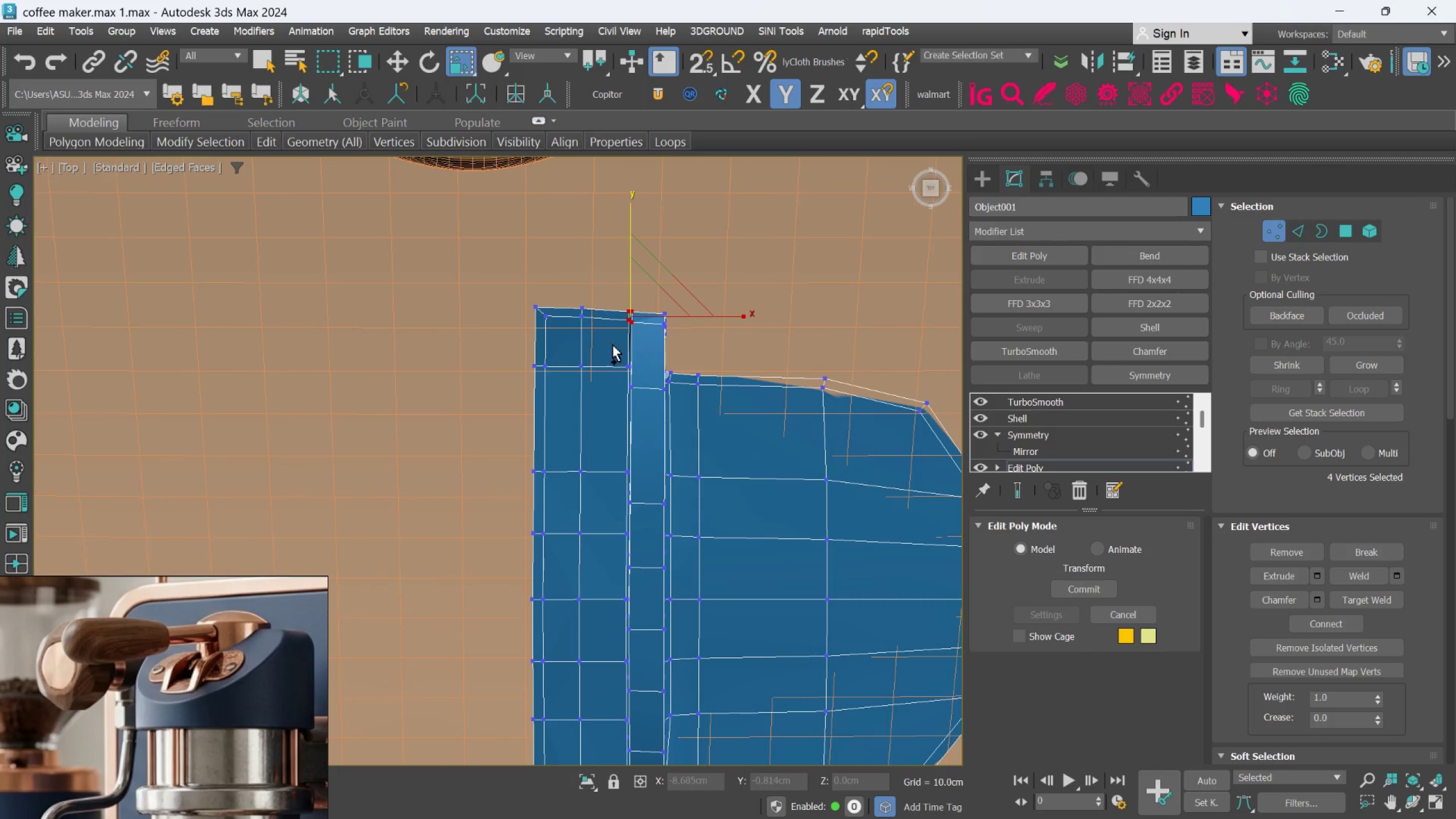 
hold_key(key=ControlLeft, duration=1.01)
left_click_drag(start_coordinate=[606, 342], to_coordinate=[644, 408])
 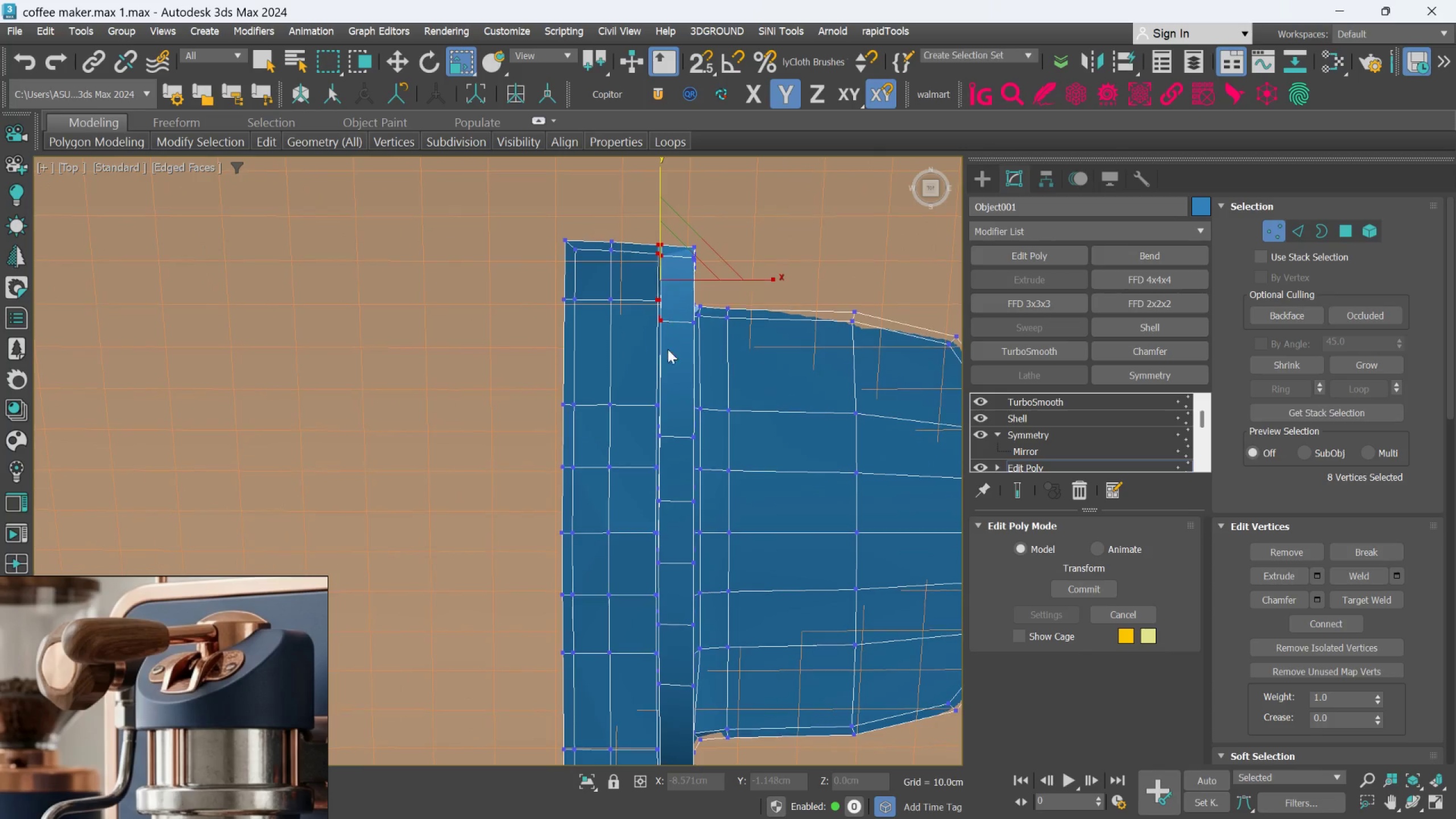 
hold_key(key=ControlLeft, duration=1.5)
left_click_drag(start_coordinate=[631, 388], to_coordinate=[671, 672])
 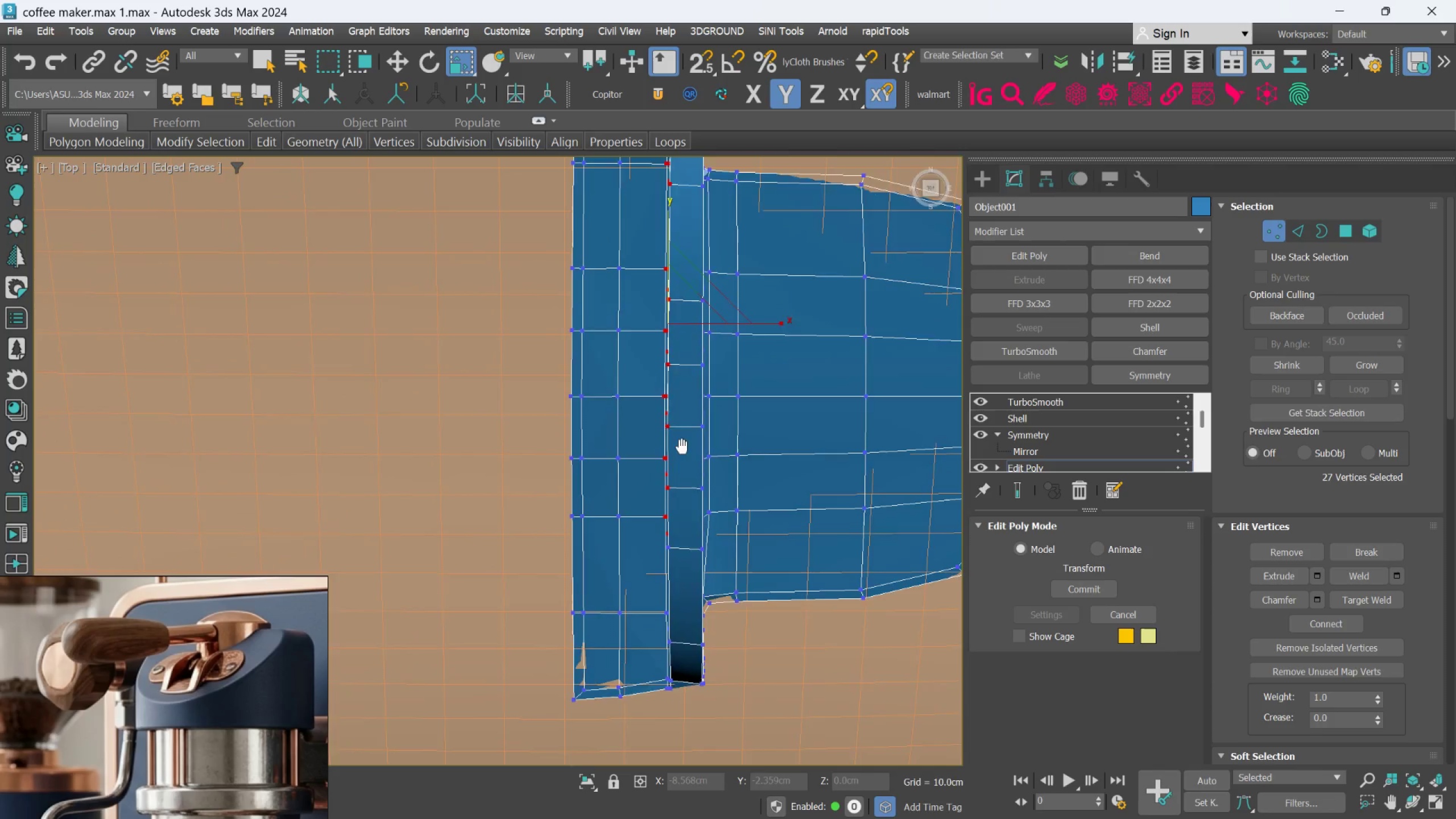 
hold_key(key=ControlLeft, duration=1.51)
 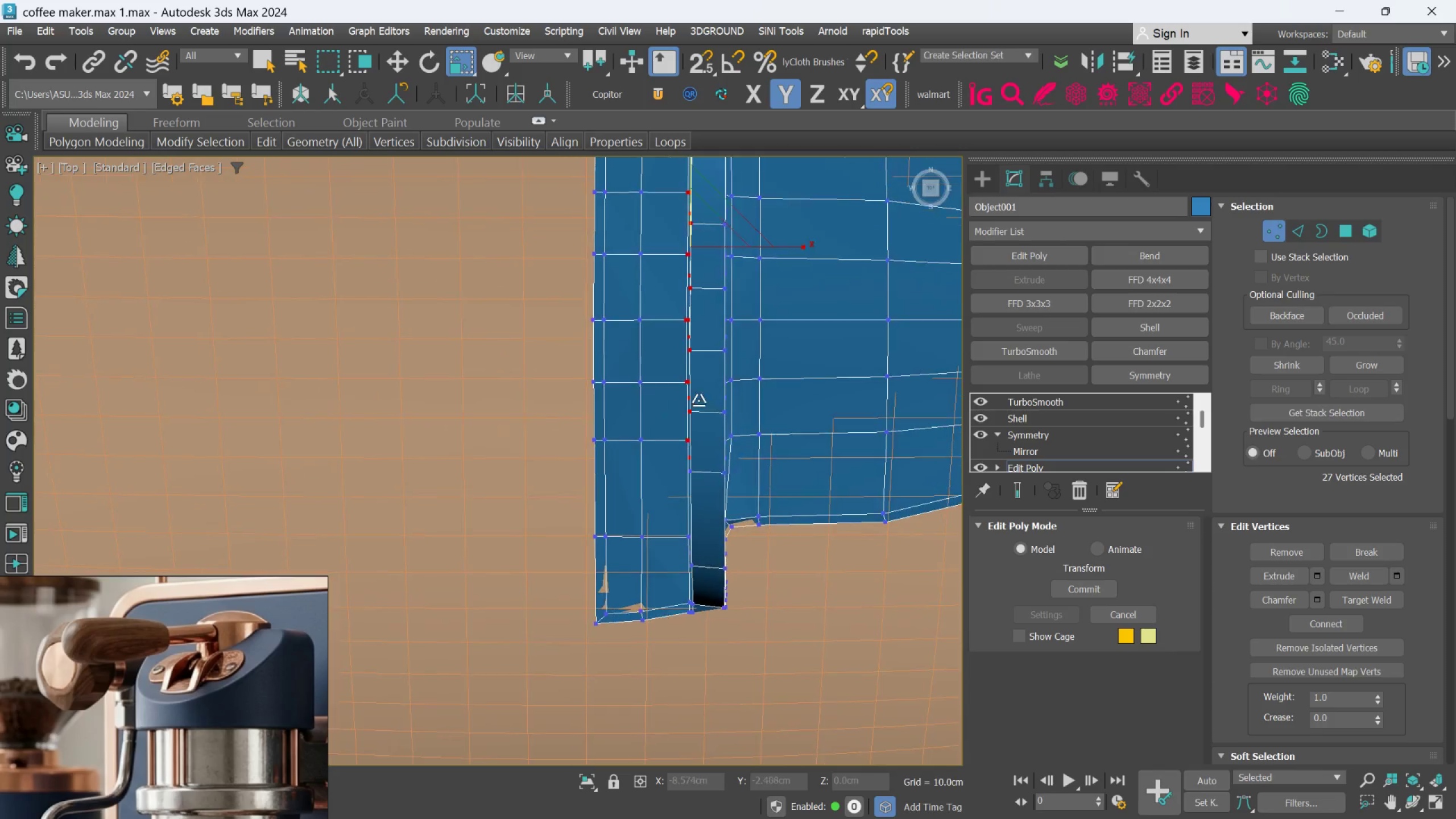 
key(Control+ControlLeft)
 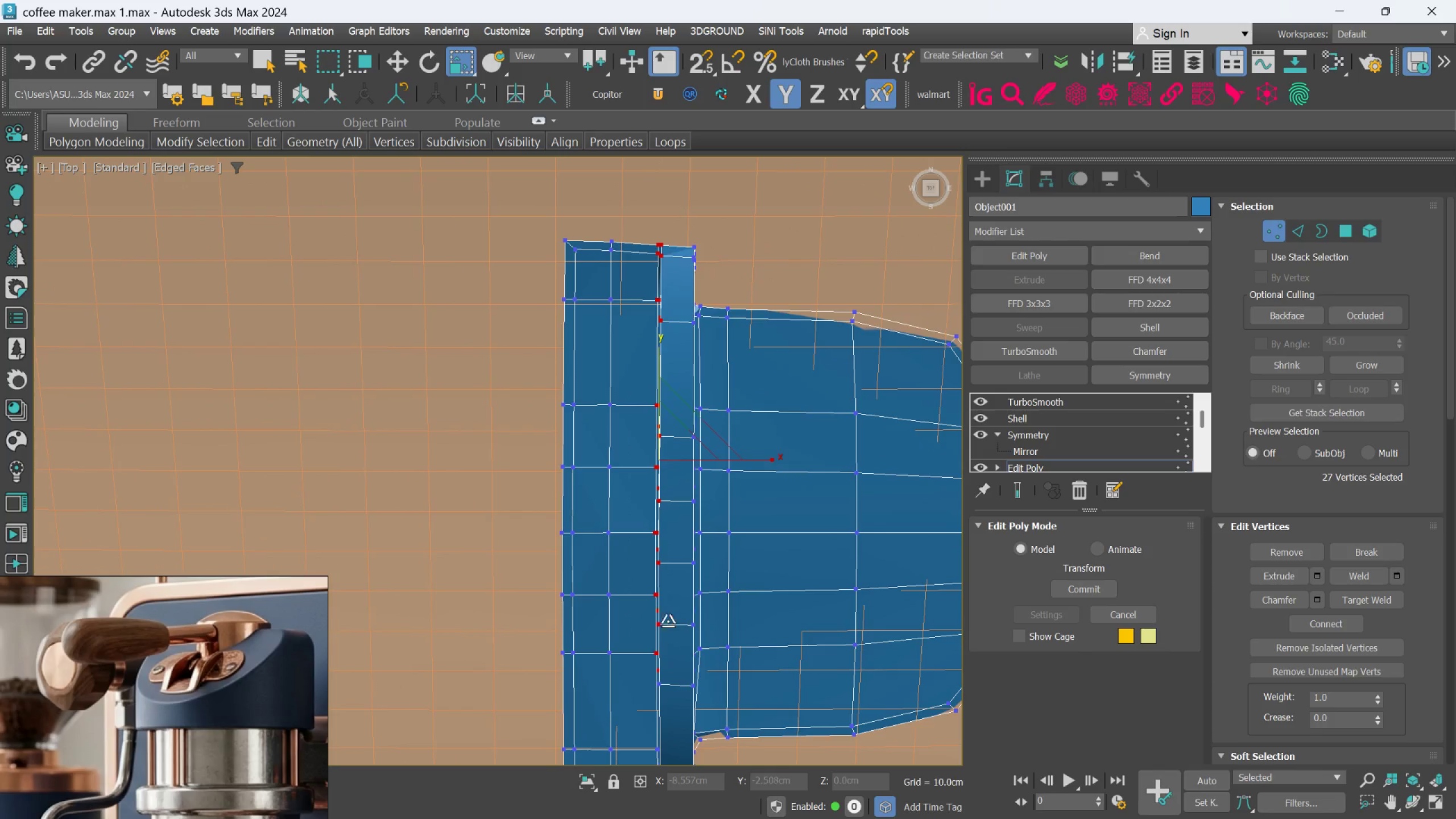 
key(Control+ControlLeft)
 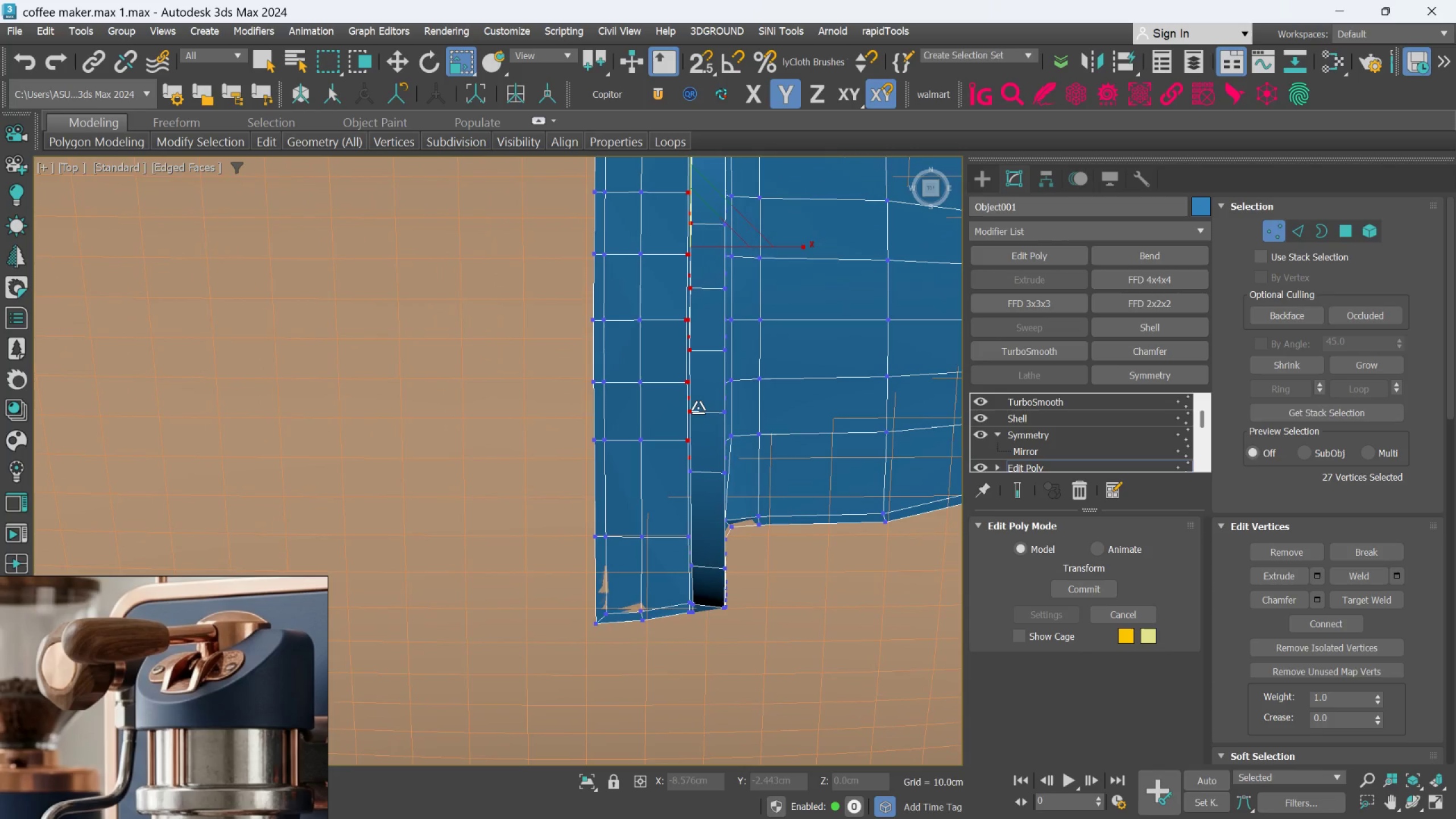 
hold_key(key=ControlLeft, duration=1.5)
left_click_drag(start_coordinate=[675, 462], to_coordinate=[703, 634])
 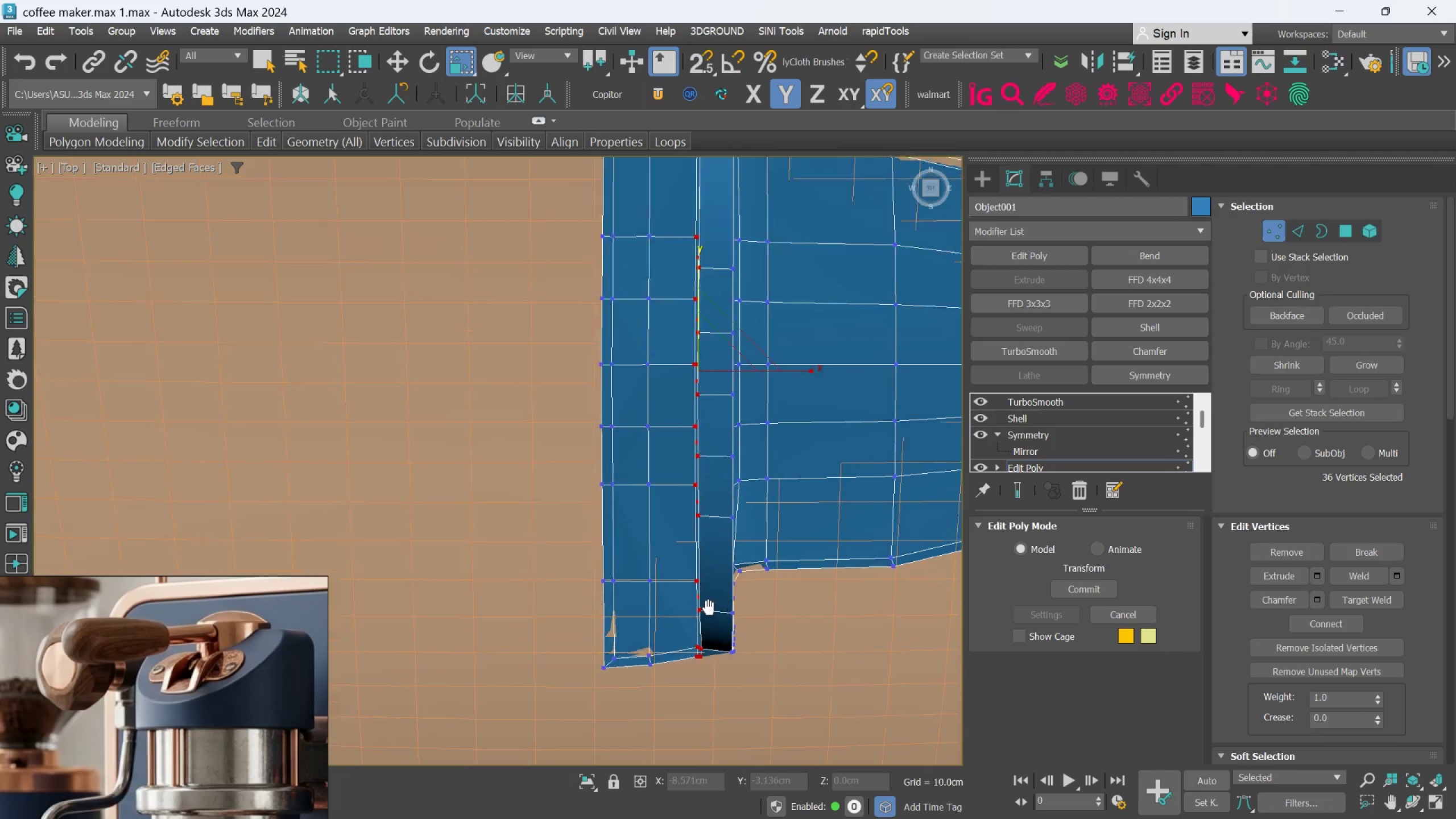 
hold_key(key=ControlLeft, duration=0.5)
 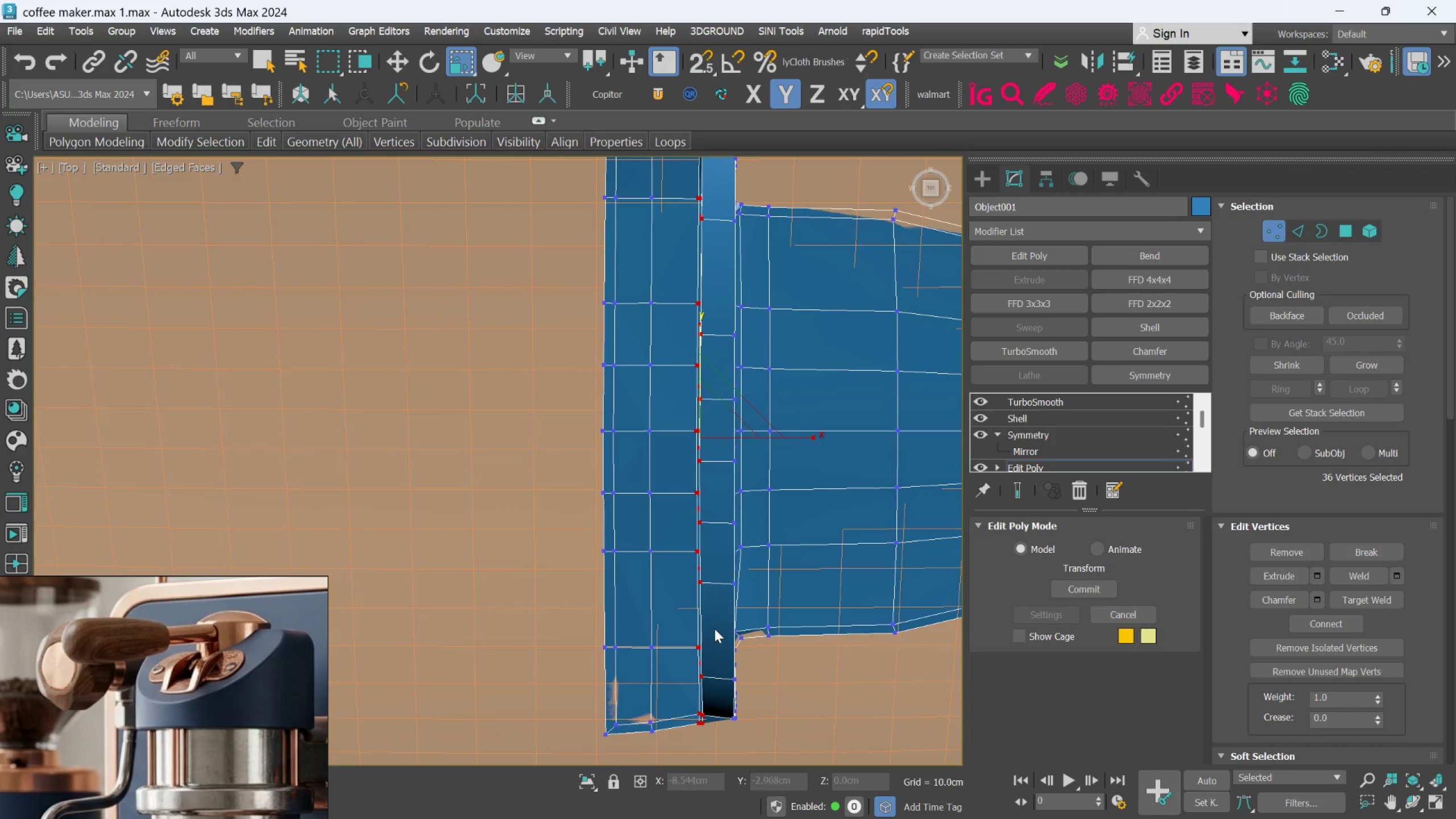 
key(W)
 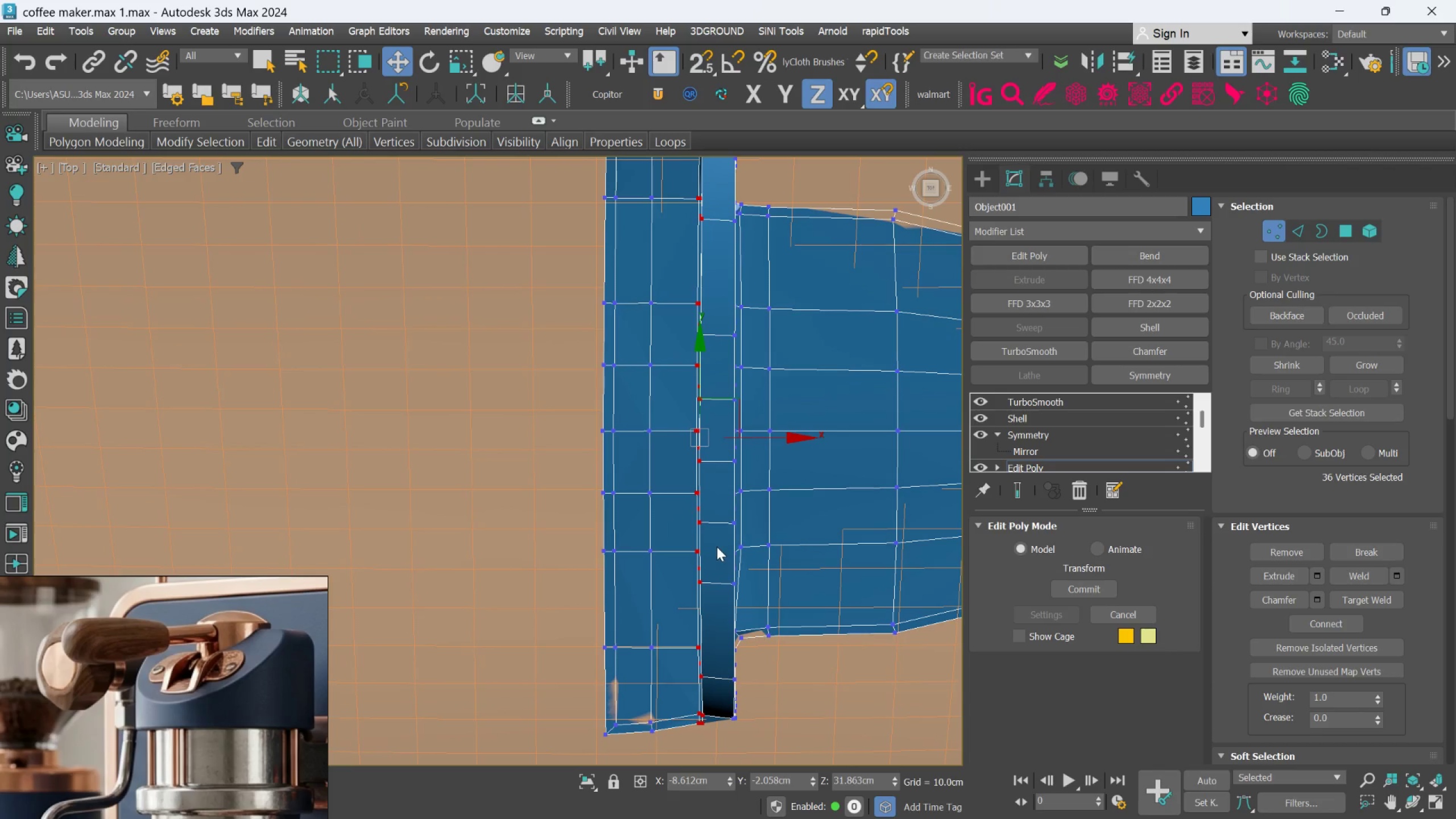 
scroll: coordinate [717, 544], scroll_direction: down, amount: 1.0
 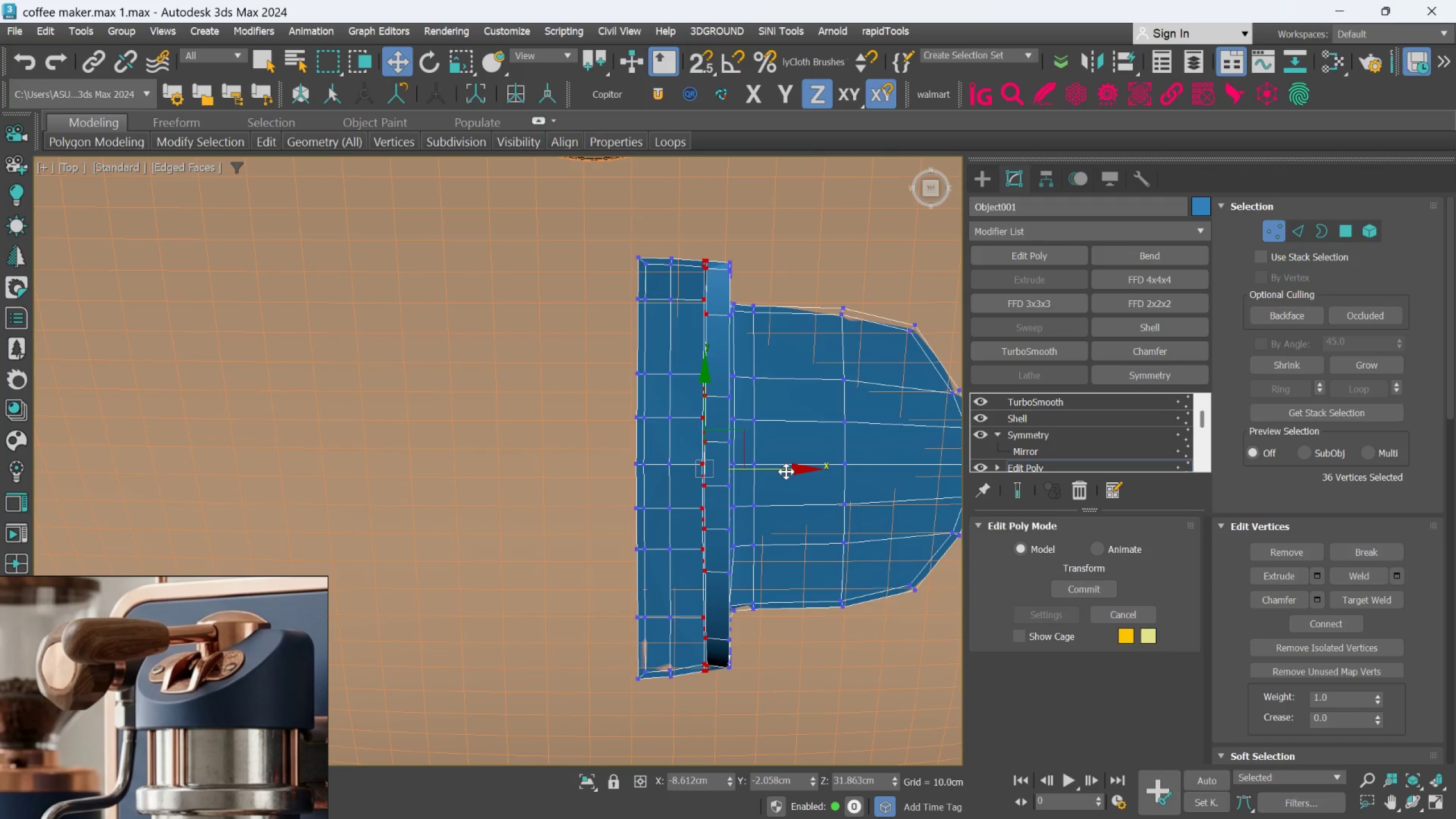 
left_click_drag(start_coordinate=[787, 471], to_coordinate=[779, 471])
 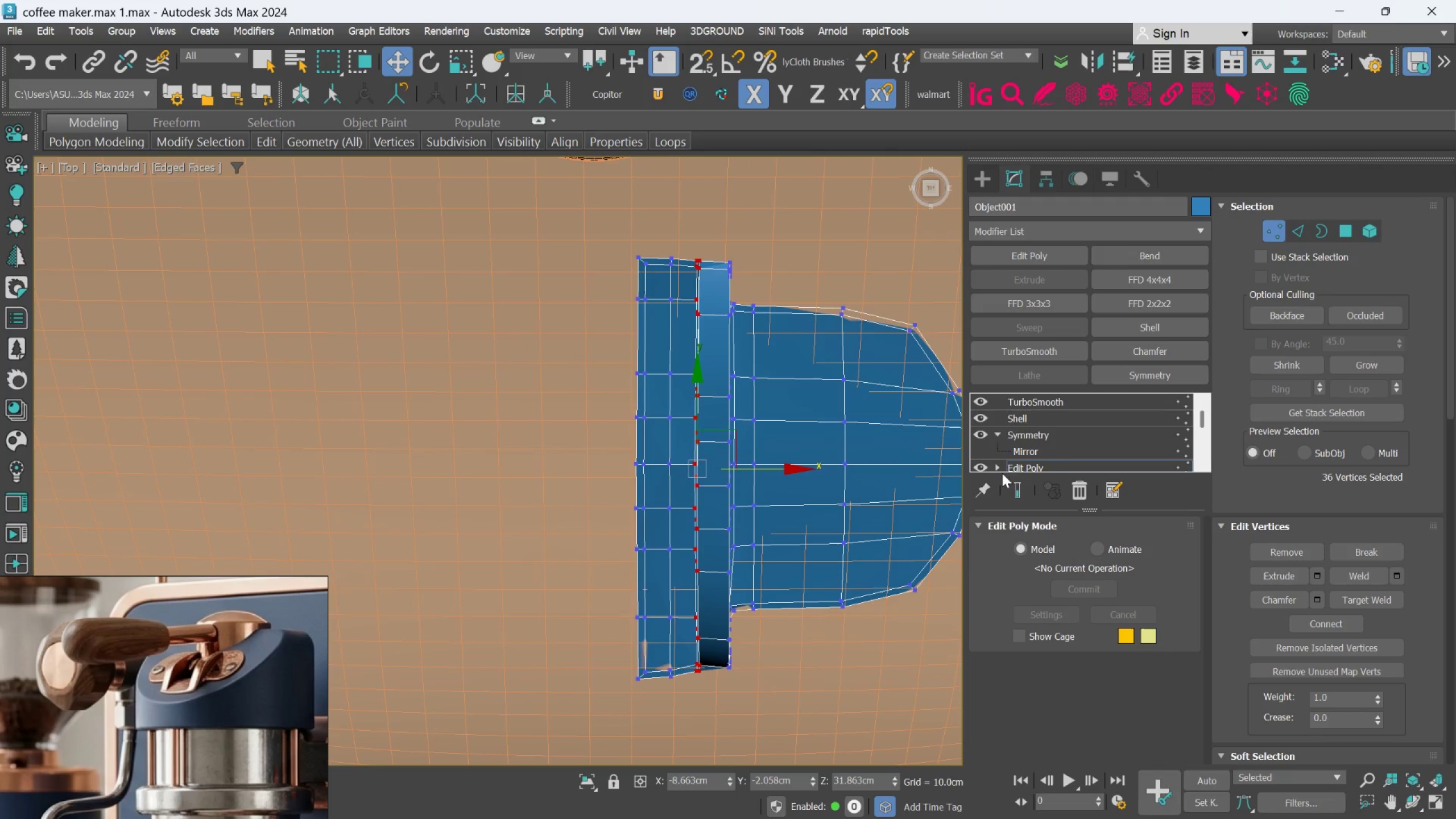 
left_click([1275, 229])
 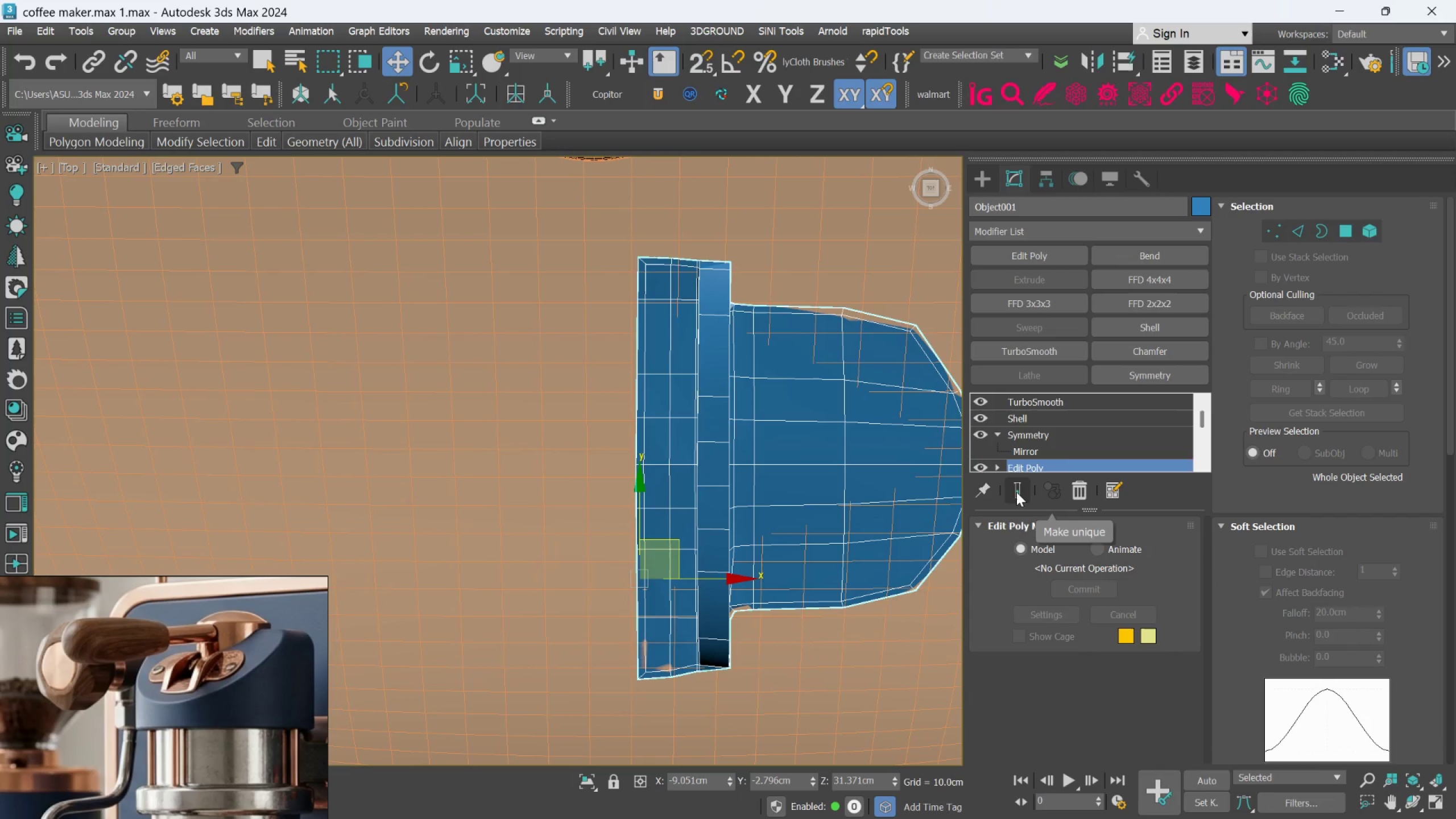 
left_click([1016, 492])
 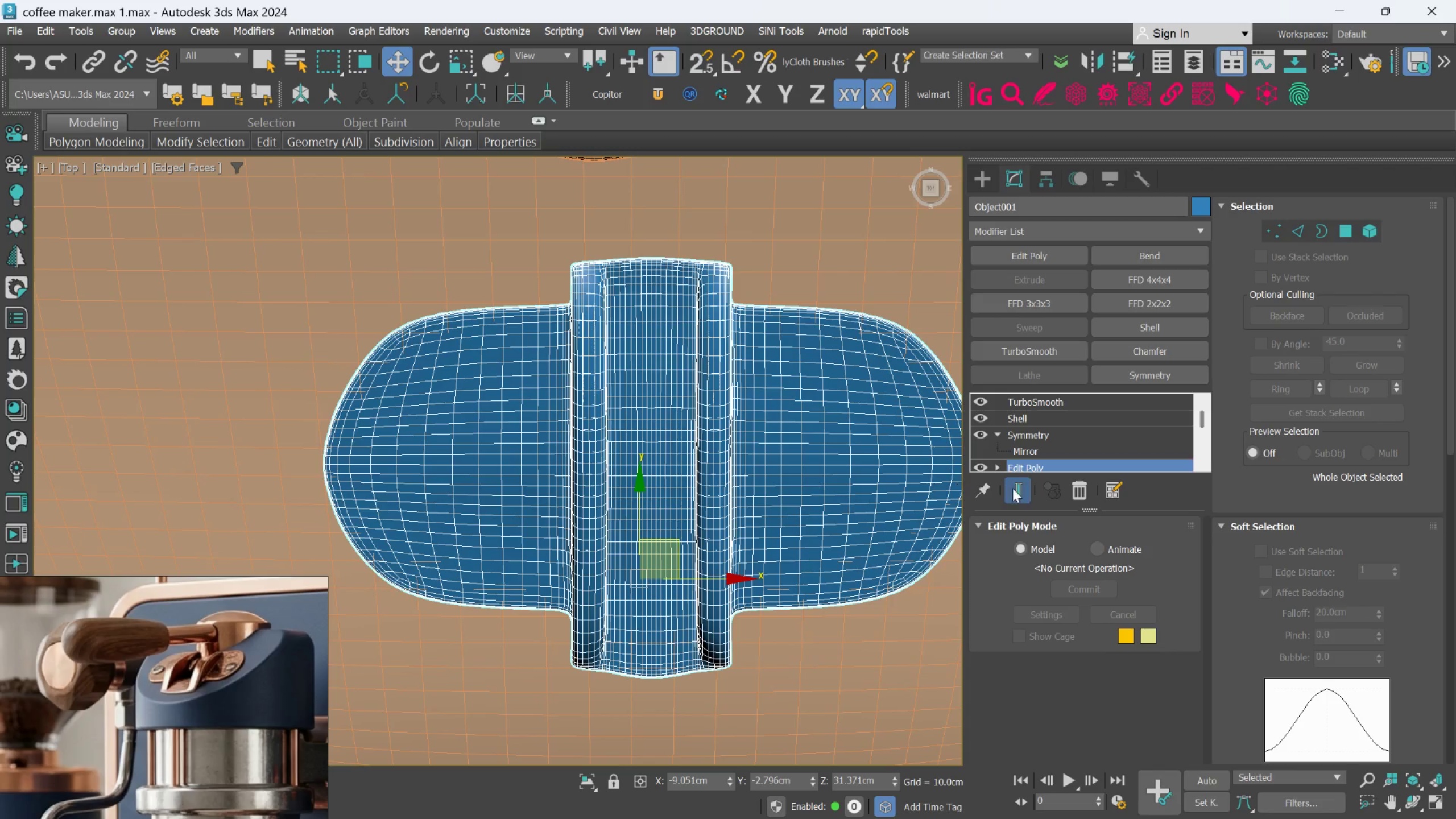 
wait(8.56)
 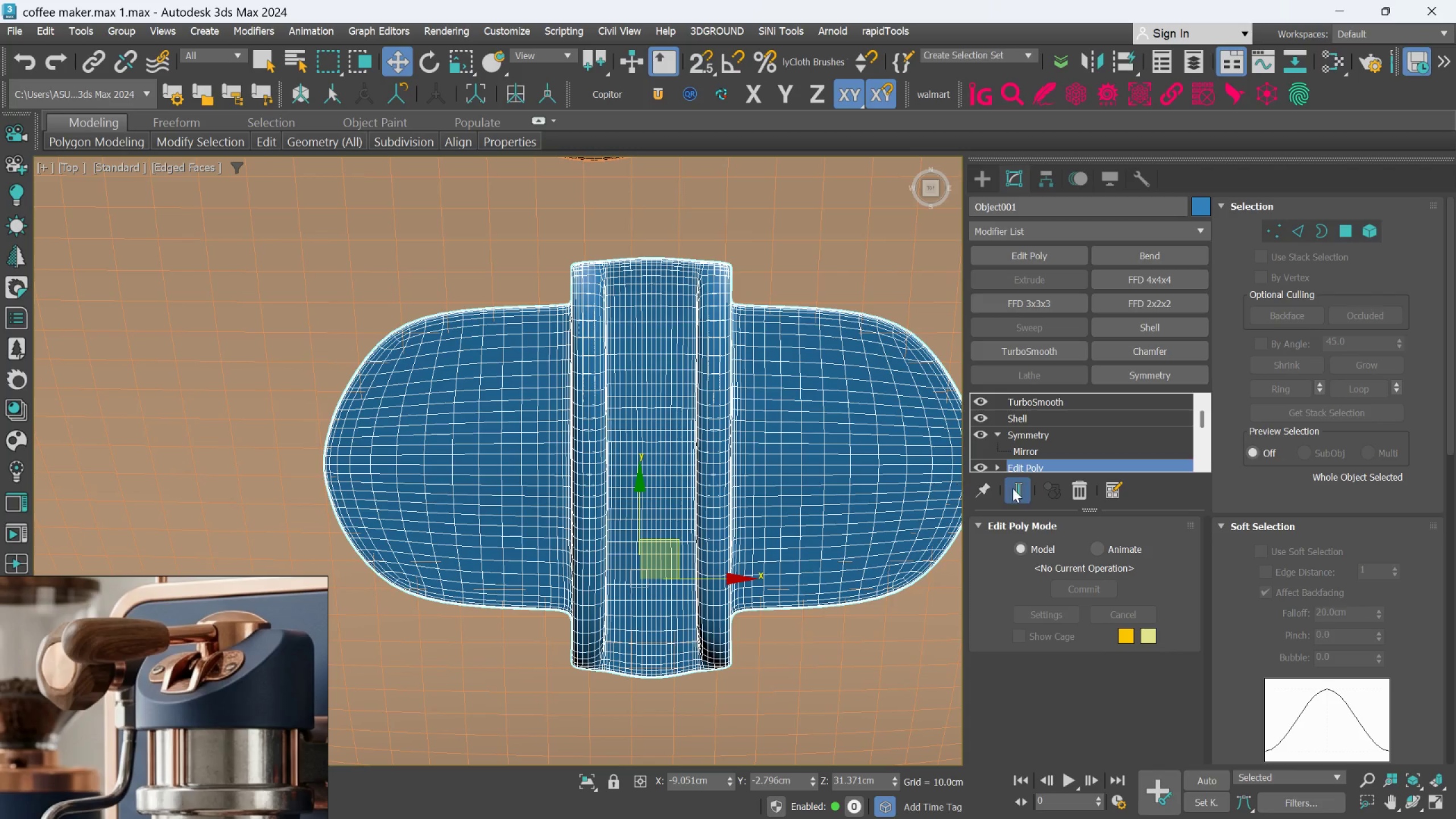 
left_click([1020, 494])
 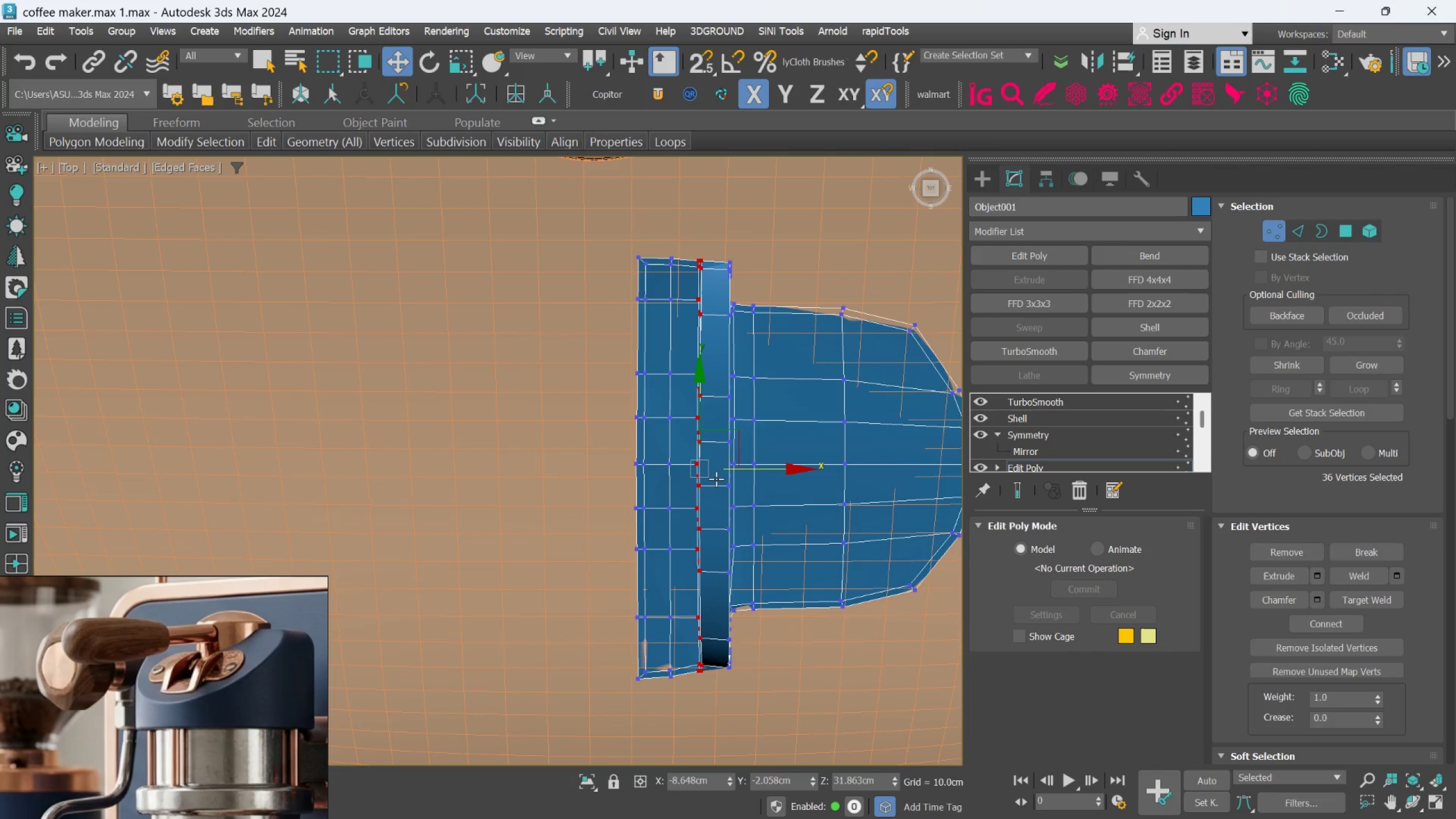 
hold_key(key=AltLeft, duration=1.5)
scroll: coordinate [714, 471], scroll_direction: down, amount: 1.0
 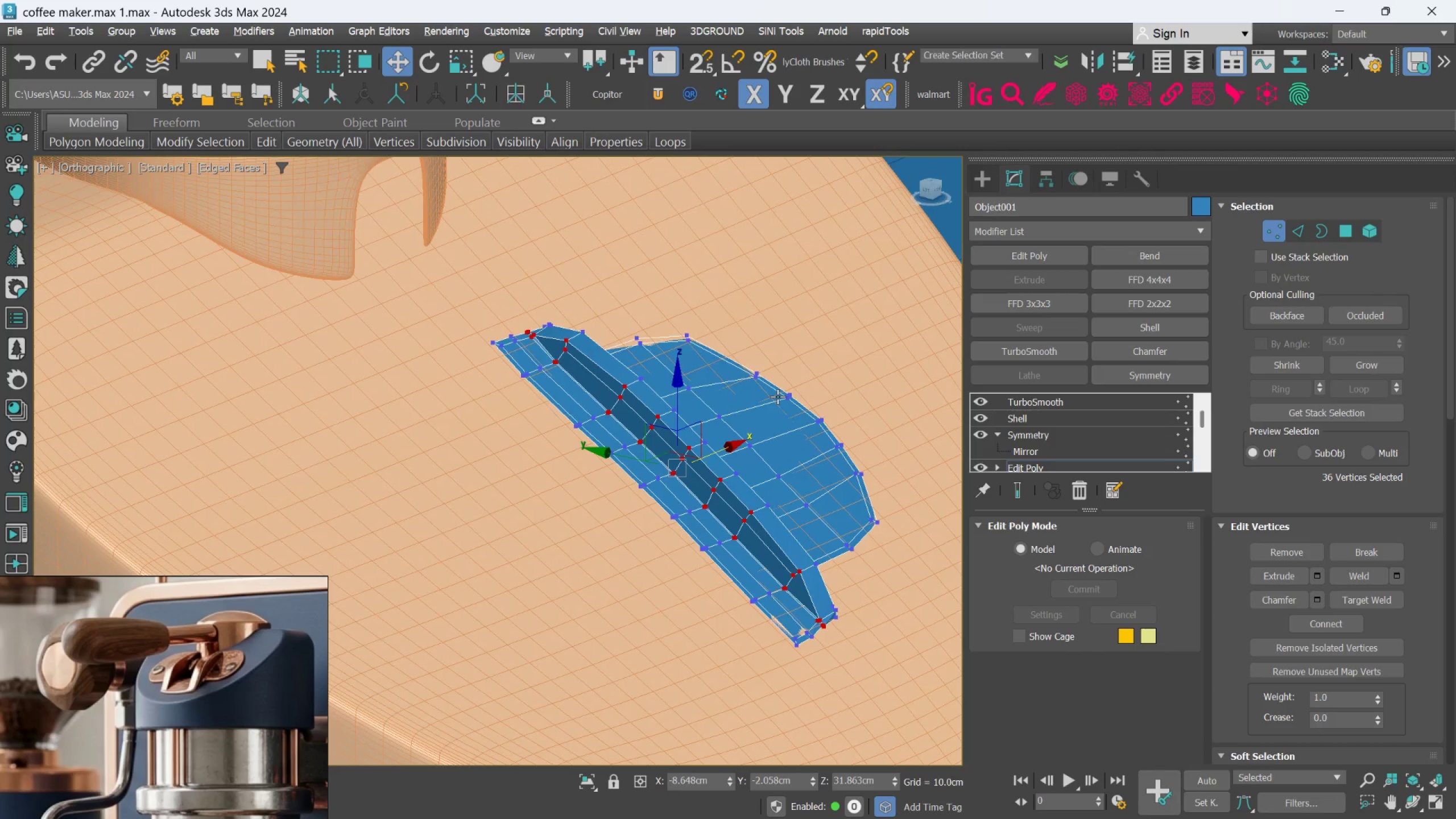 
hold_key(key=AltLeft, duration=0.84)
 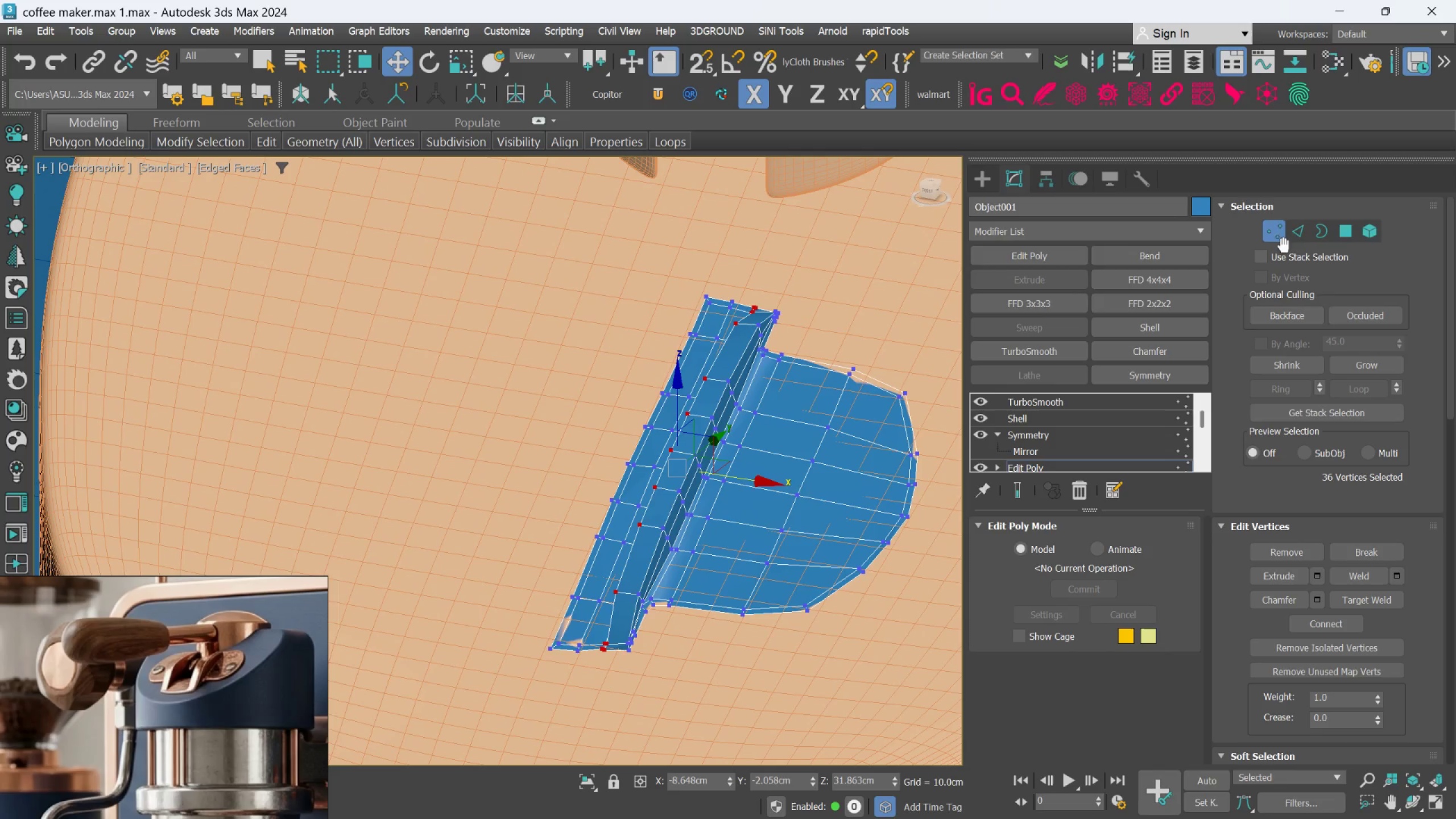 
left_click([1295, 222])
 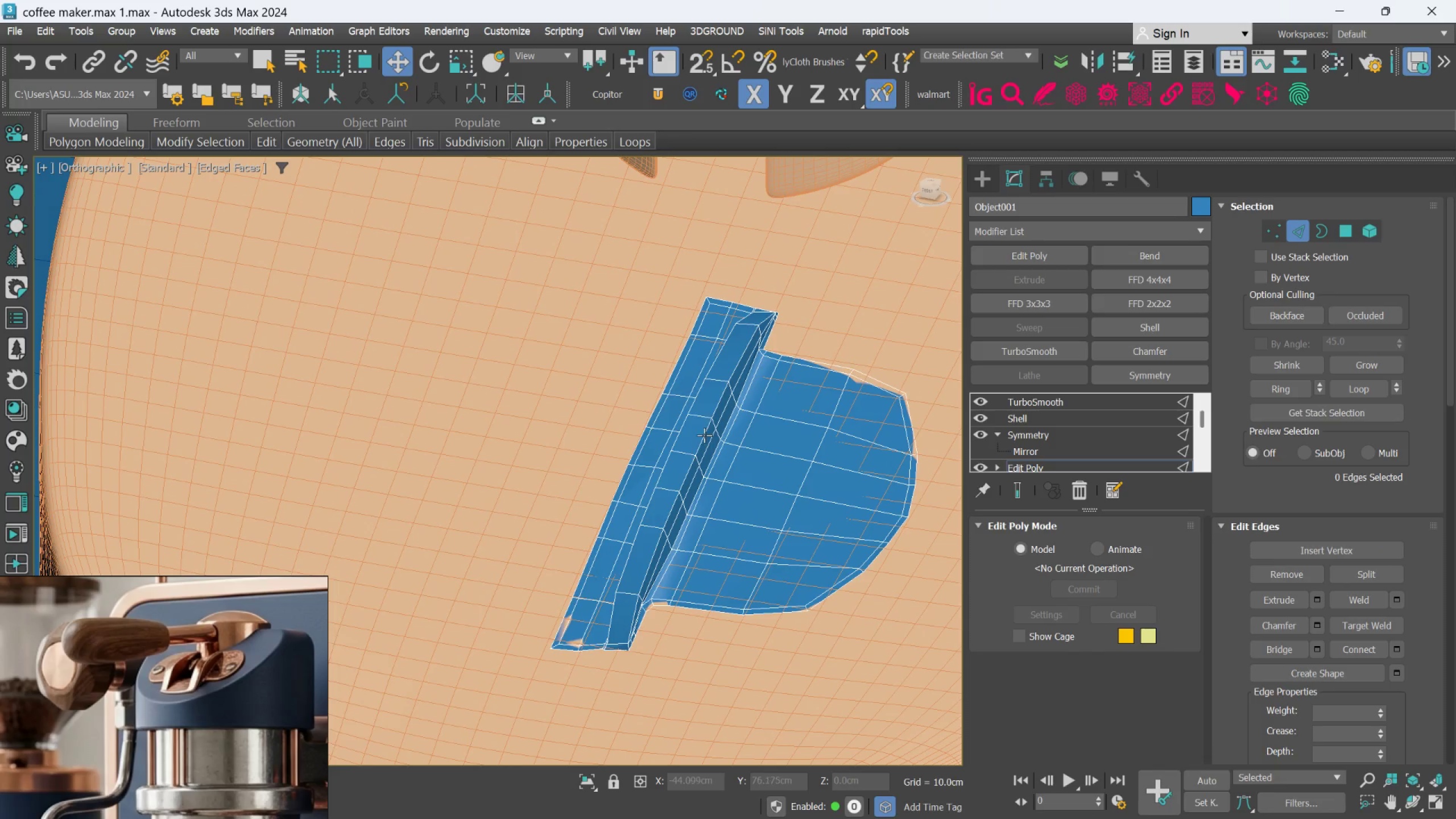 
scroll: coordinate [709, 423], scroll_direction: up, amount: 2.0
 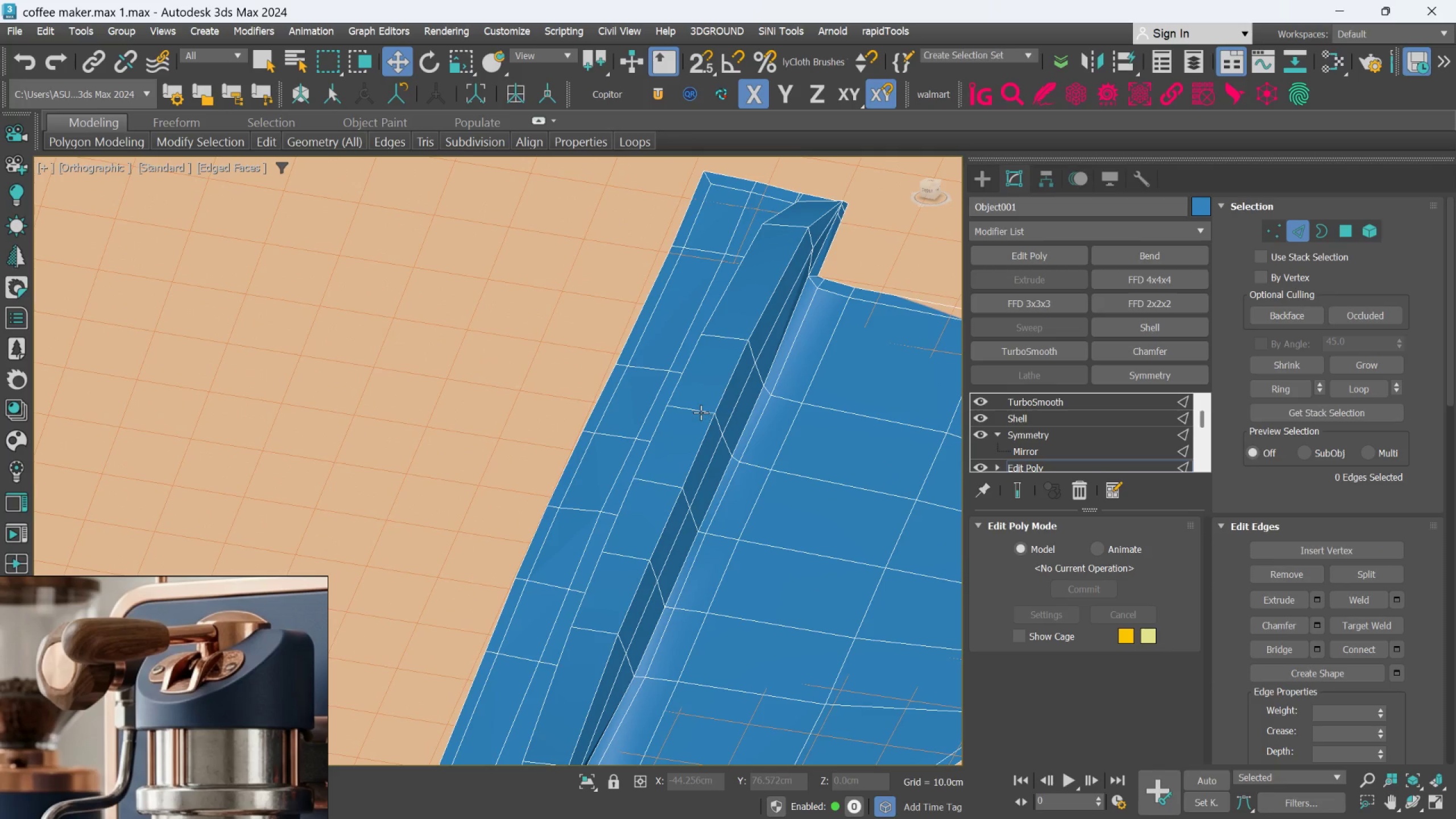 
left_click([701, 412])
 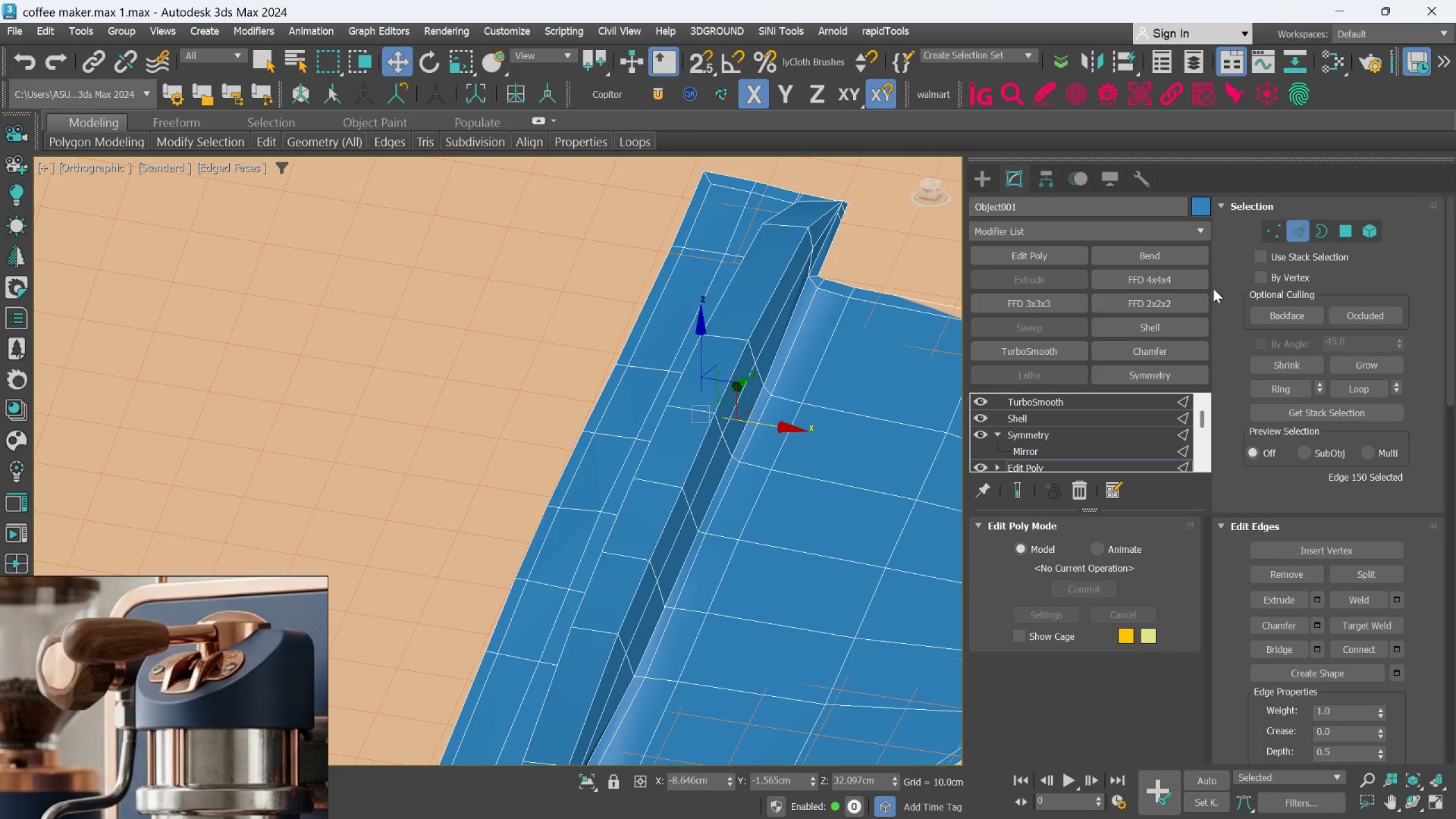 
scroll: coordinate [677, 435], scroll_direction: down, amount: 2.0
 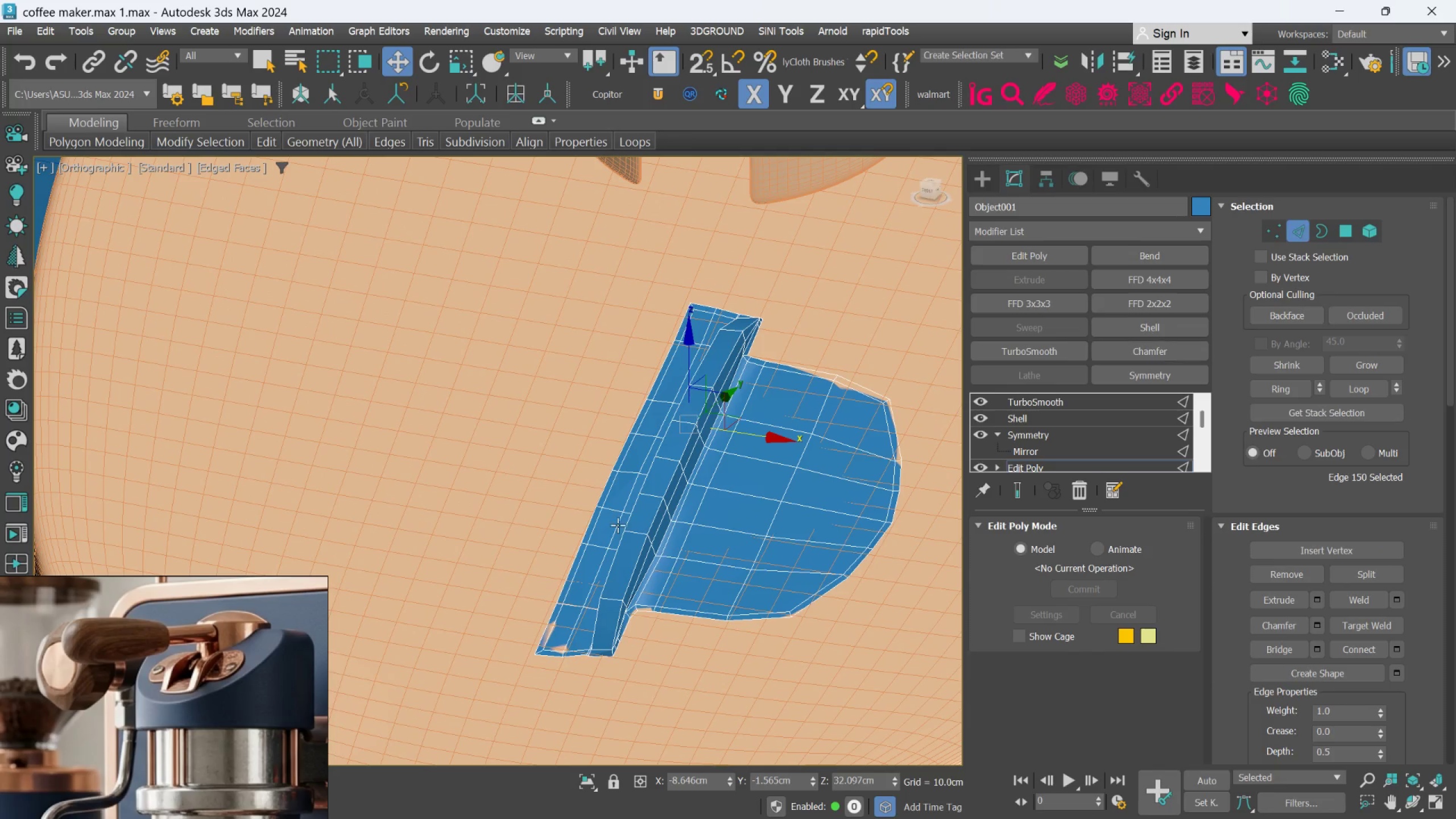 
scroll: coordinate [535, 540], scroll_direction: up, amount: 1.0
 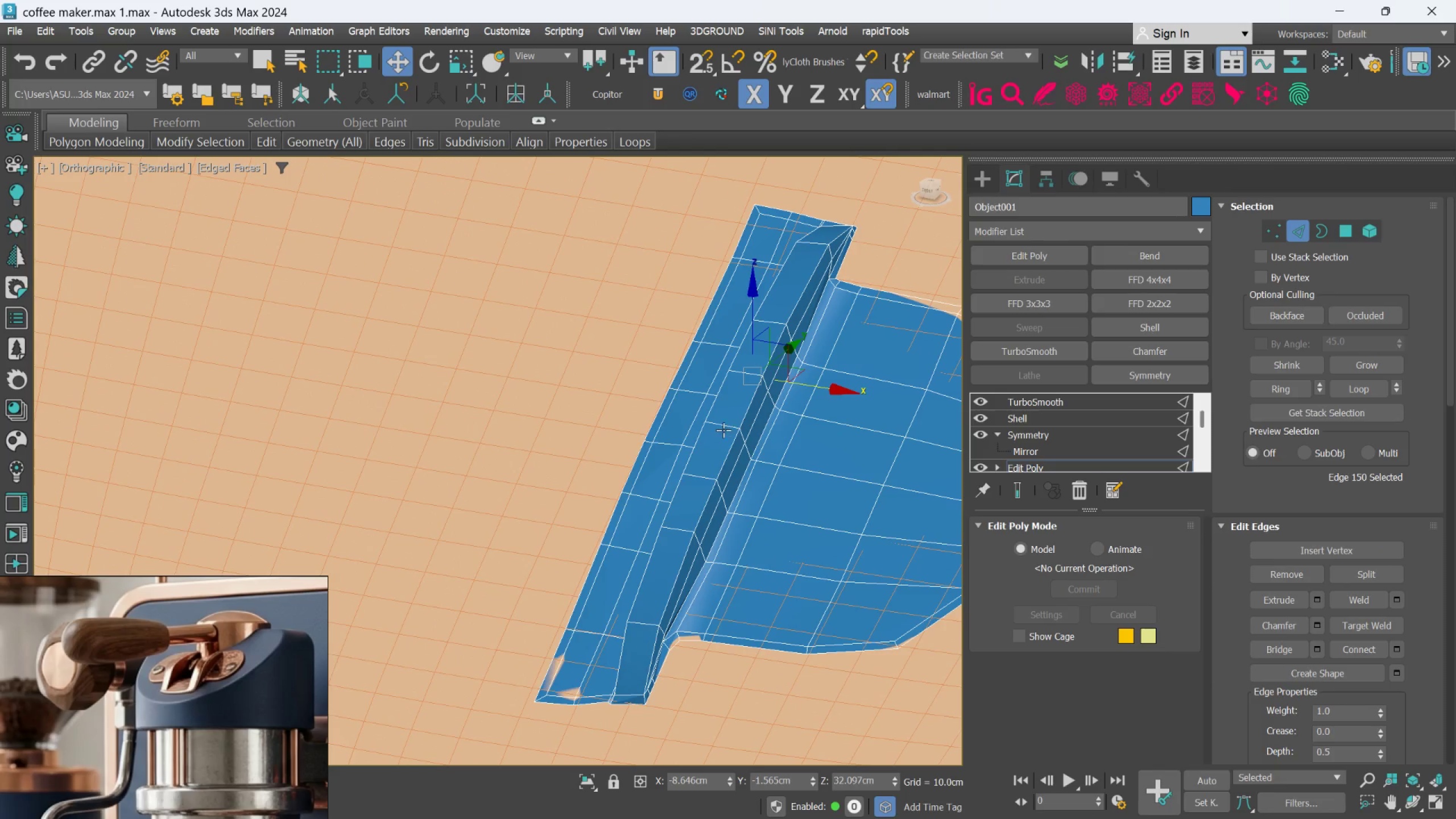 
left_click([724, 420])
 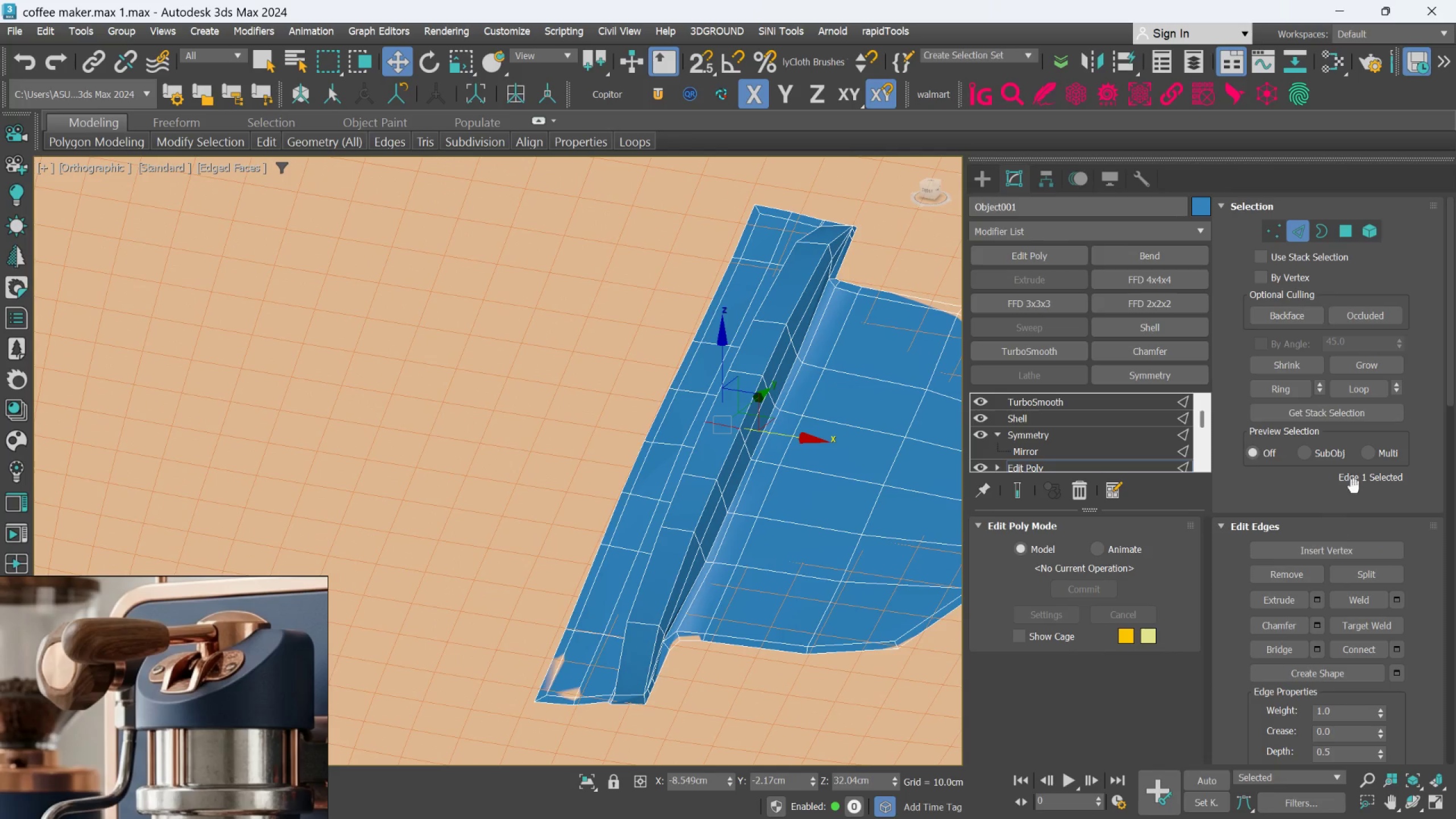 
left_click([1272, 387])
 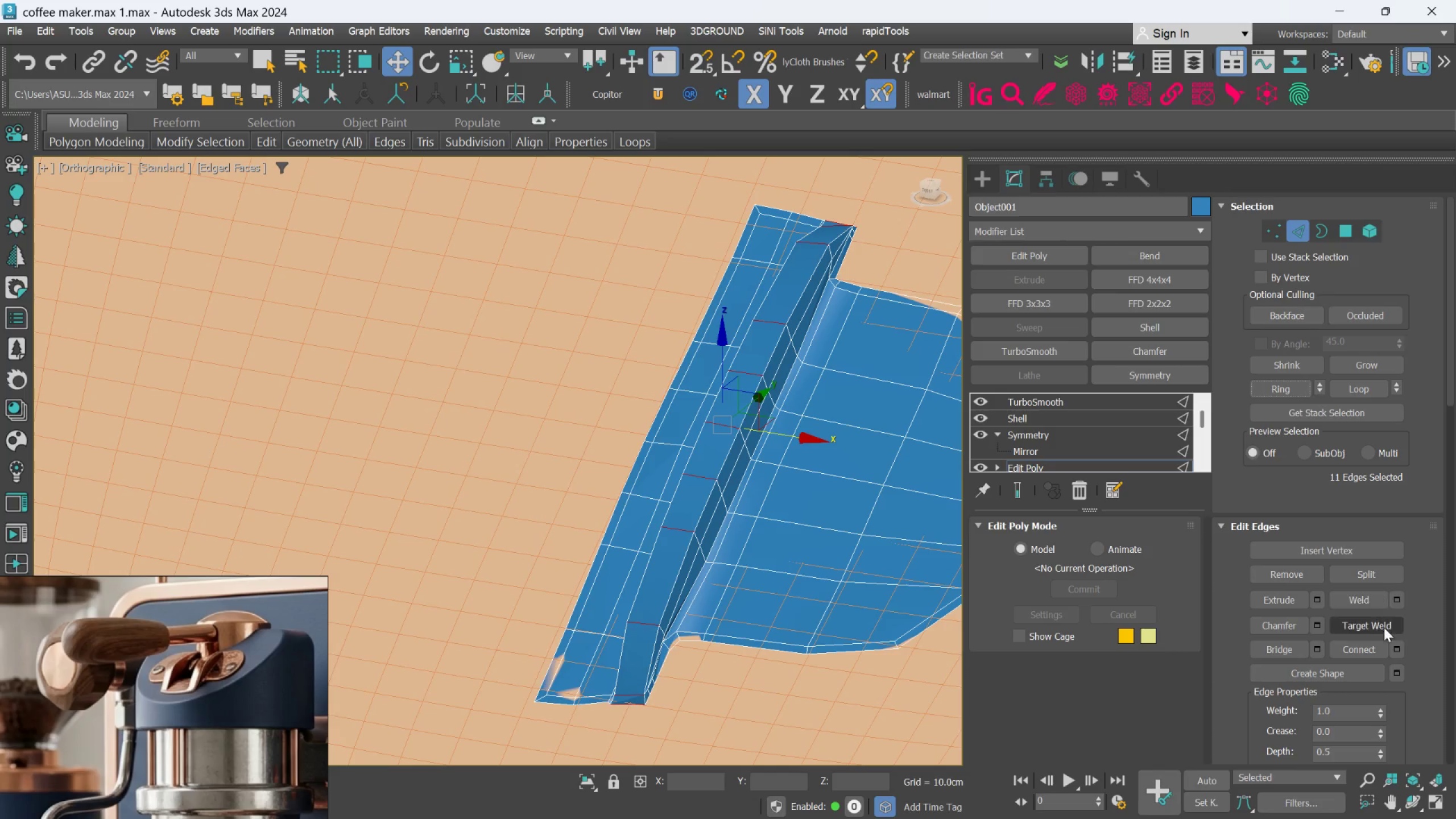 
left_click([1395, 646])
 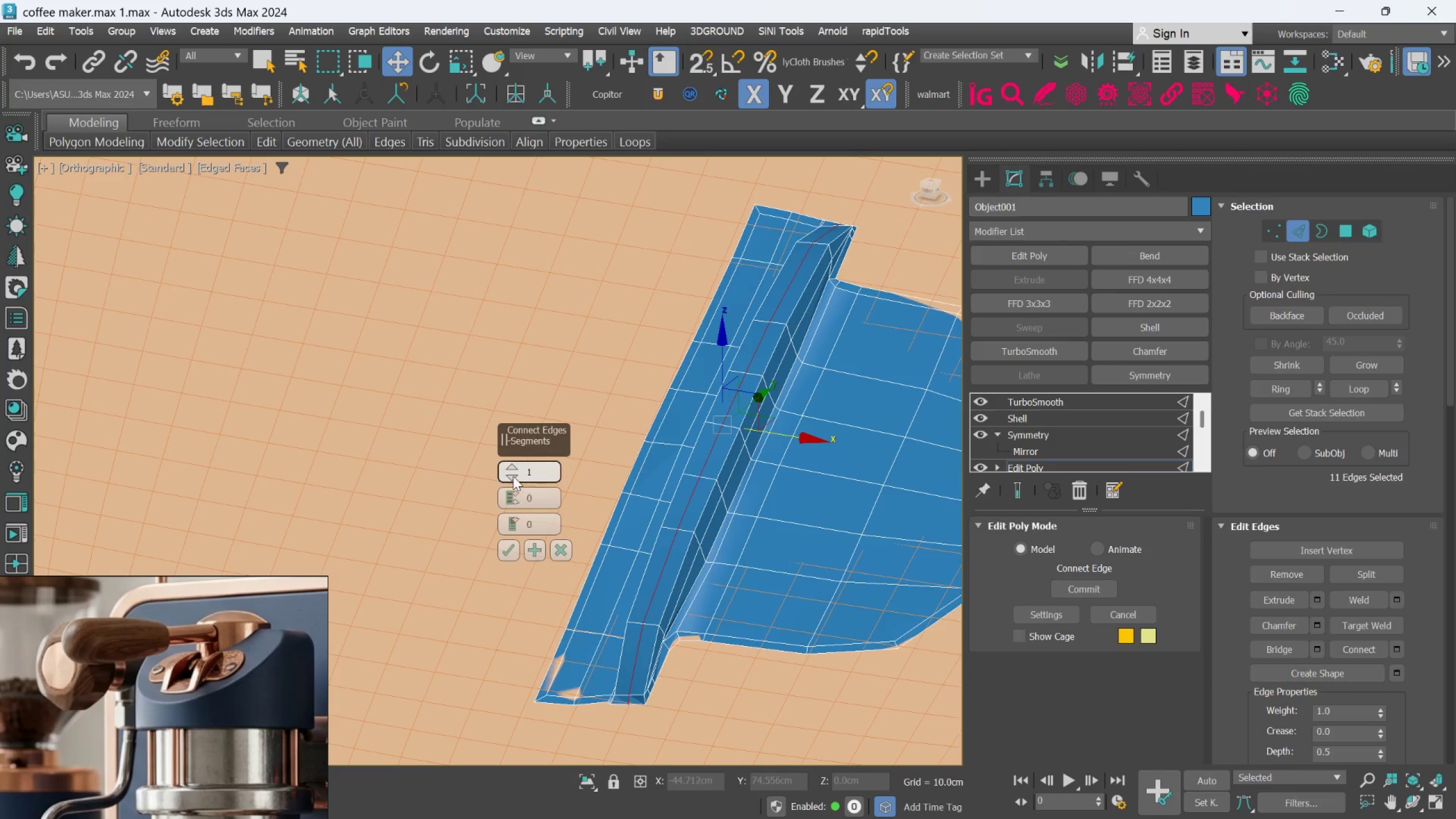 
left_click([512, 471])
 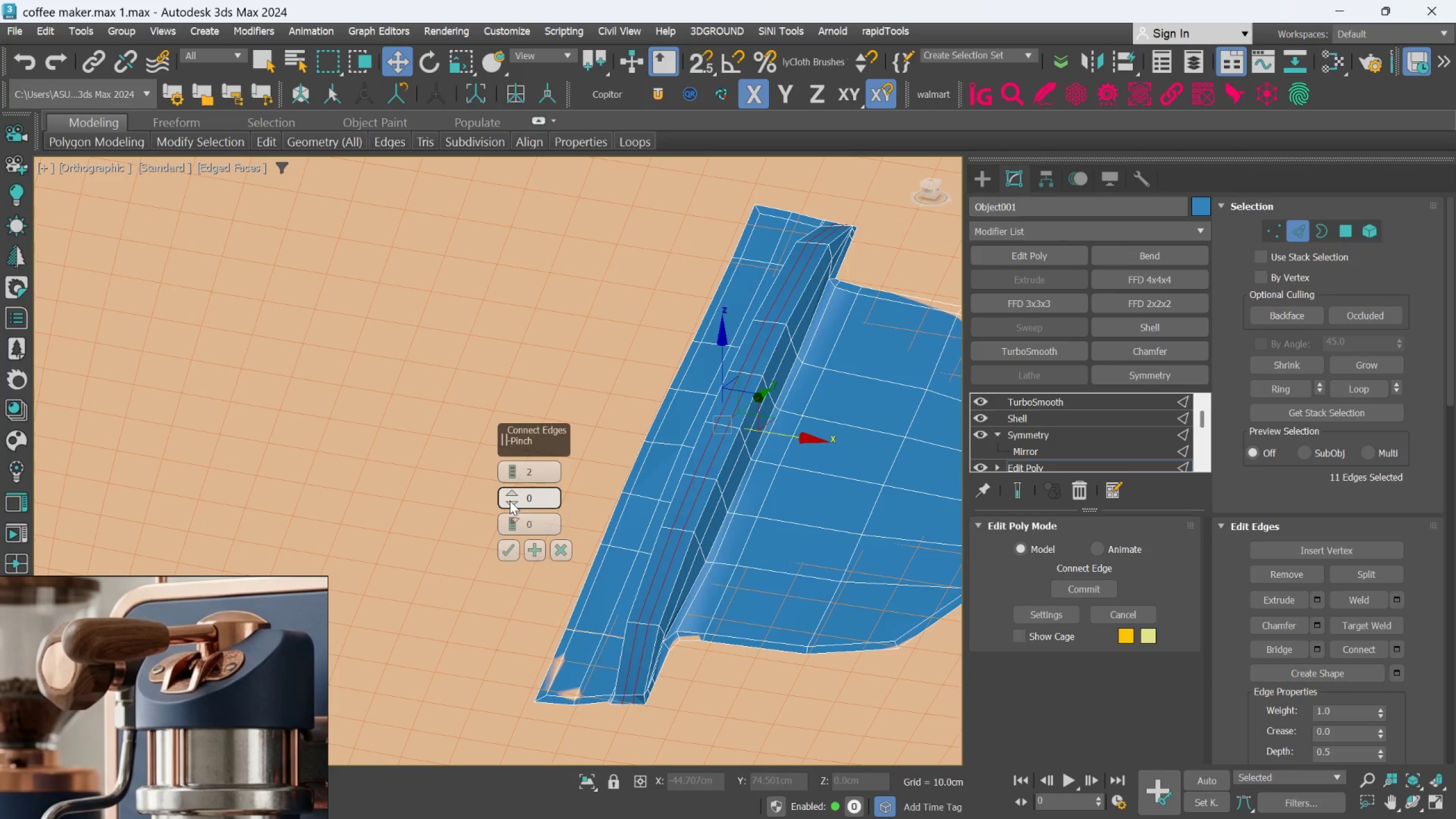 
left_click_drag(start_coordinate=[508, 495], to_coordinate=[507, 458])
 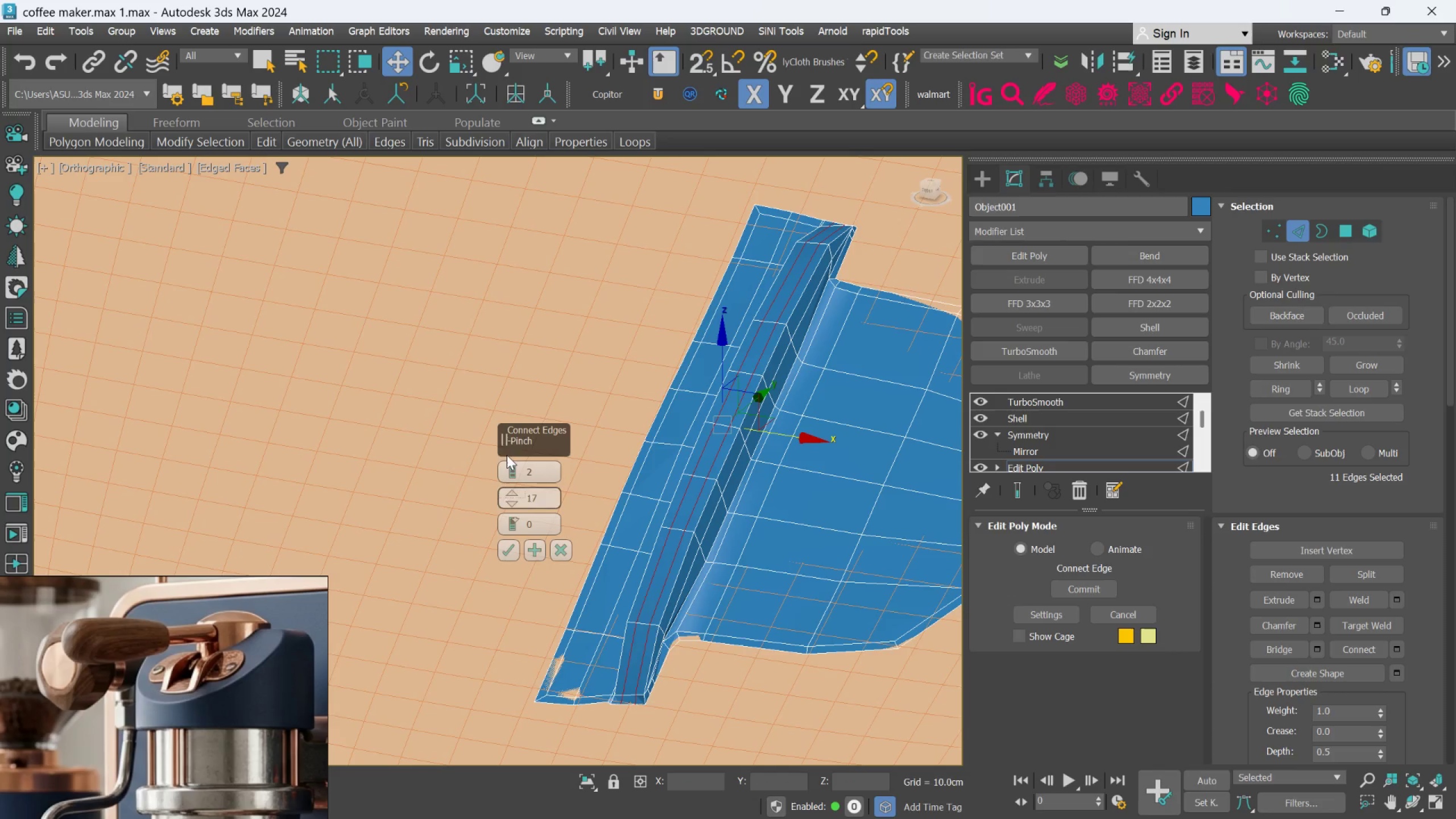 
left_click_drag(start_coordinate=[507, 457], to_coordinate=[511, 374])
 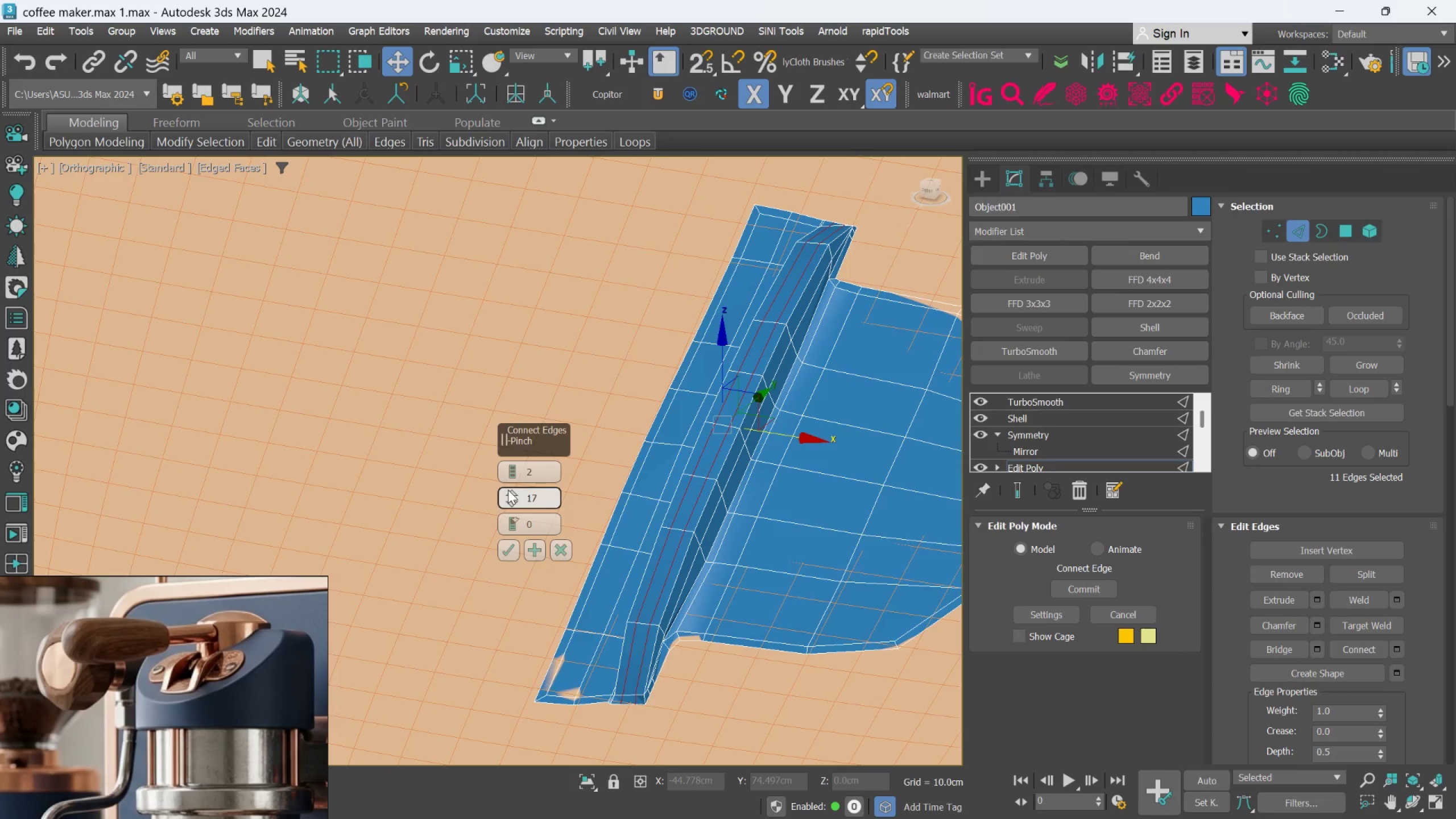 
left_click_drag(start_coordinate=[509, 491], to_coordinate=[512, 439])
 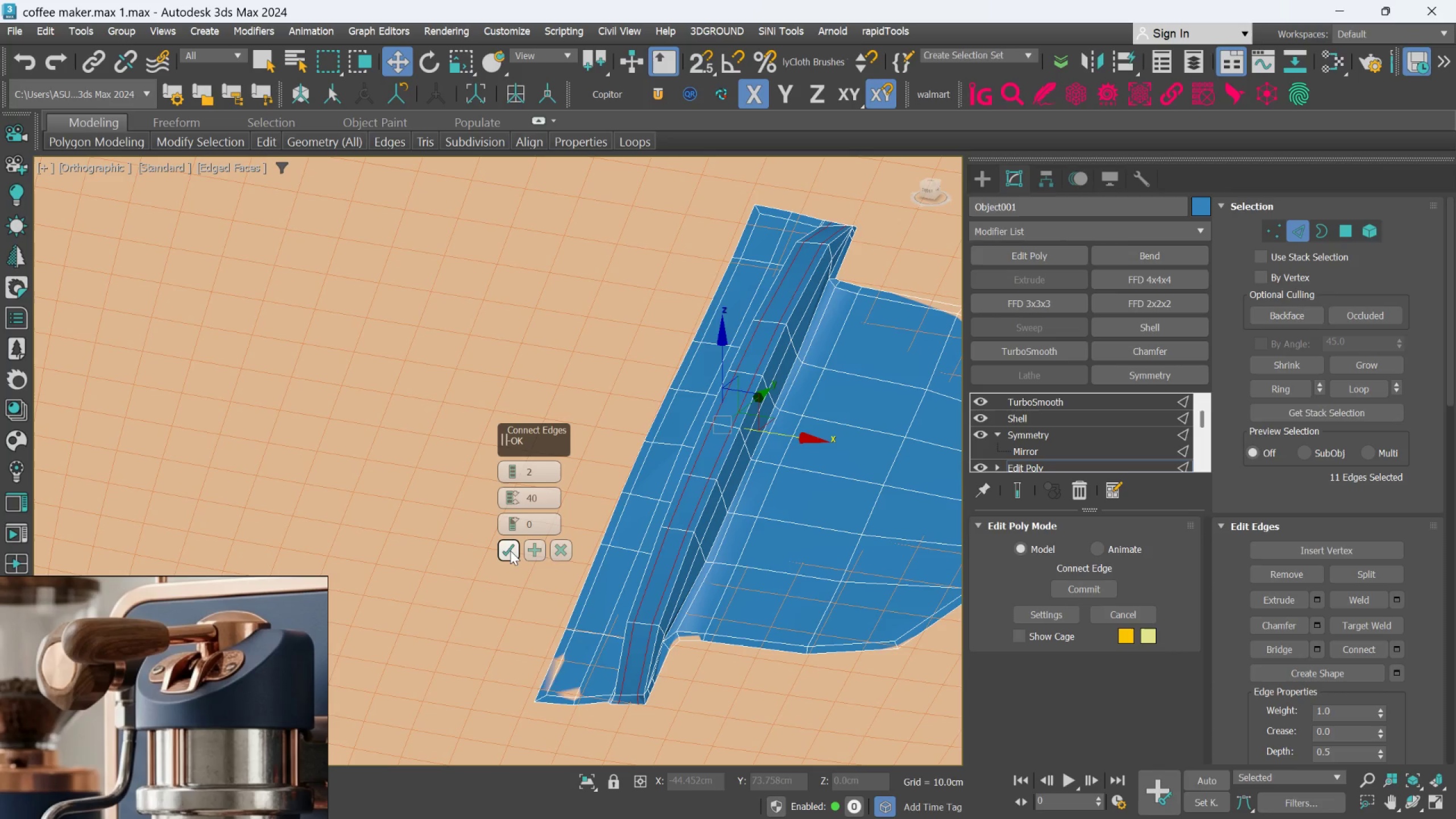 
left_click([510, 551])
 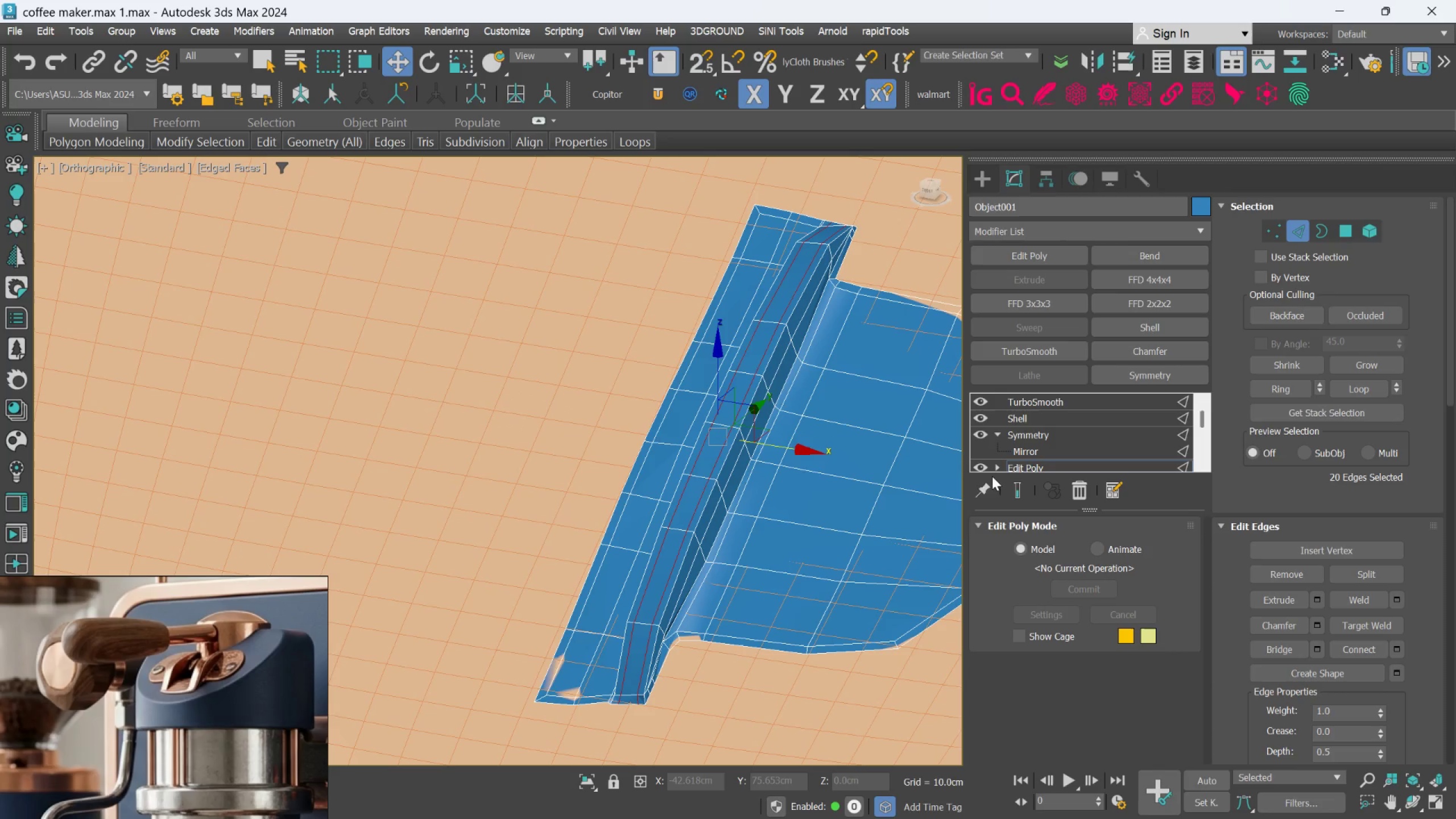 
left_click([1014, 487])
 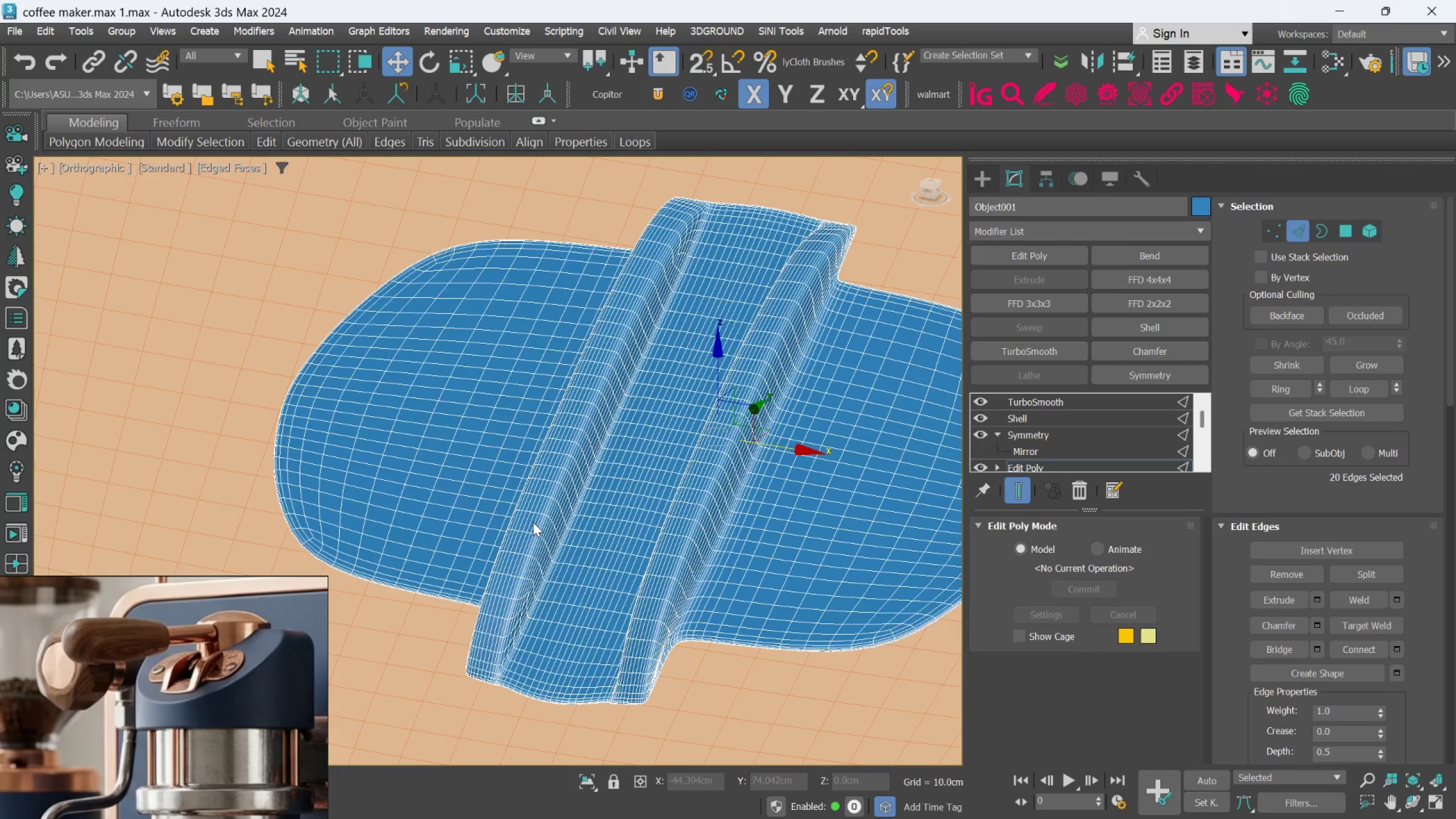 
hold_key(key=AltLeft, duration=0.59)
 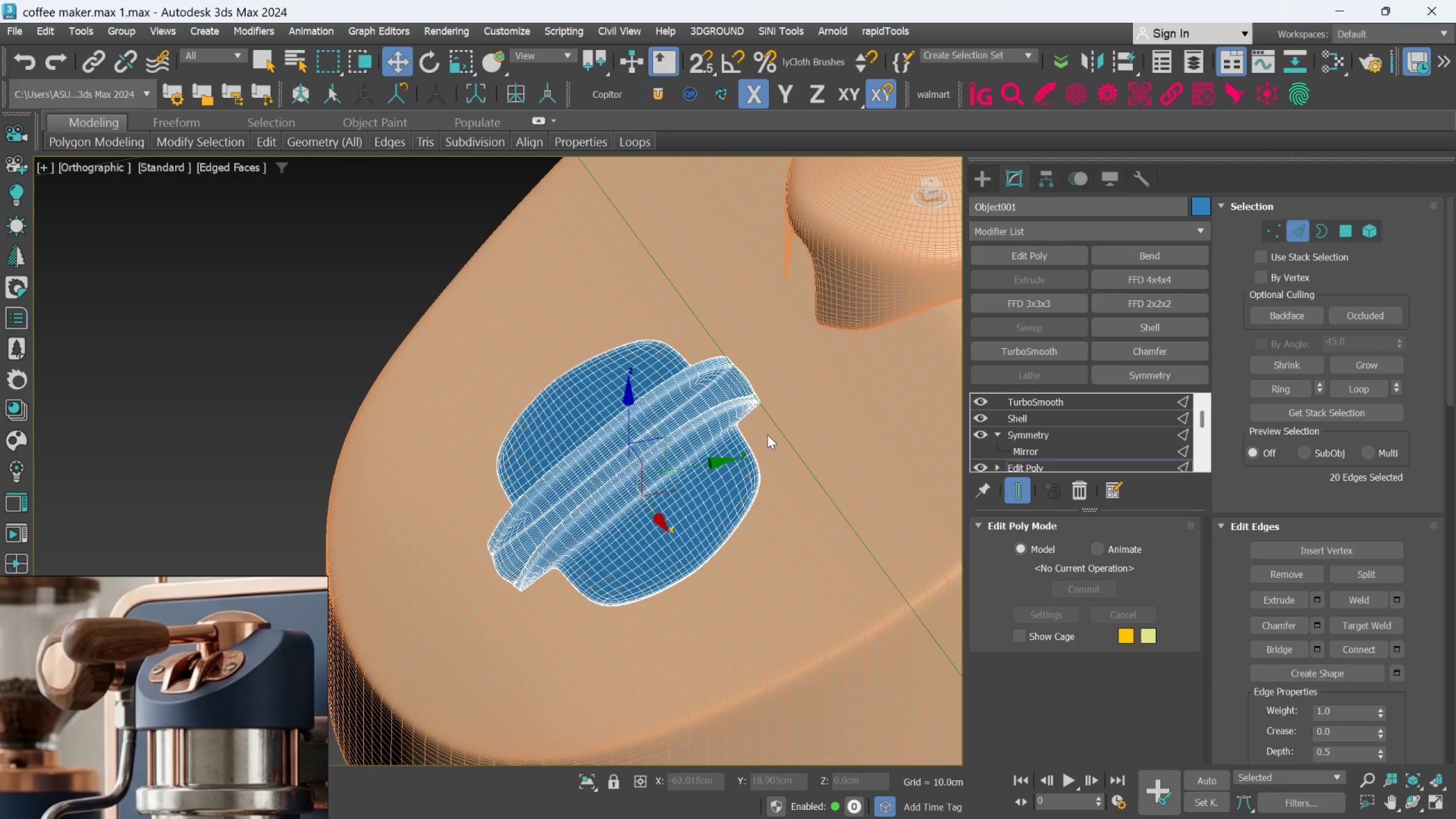 
scroll: coordinate [533, 522], scroll_direction: down, amount: 2.0
 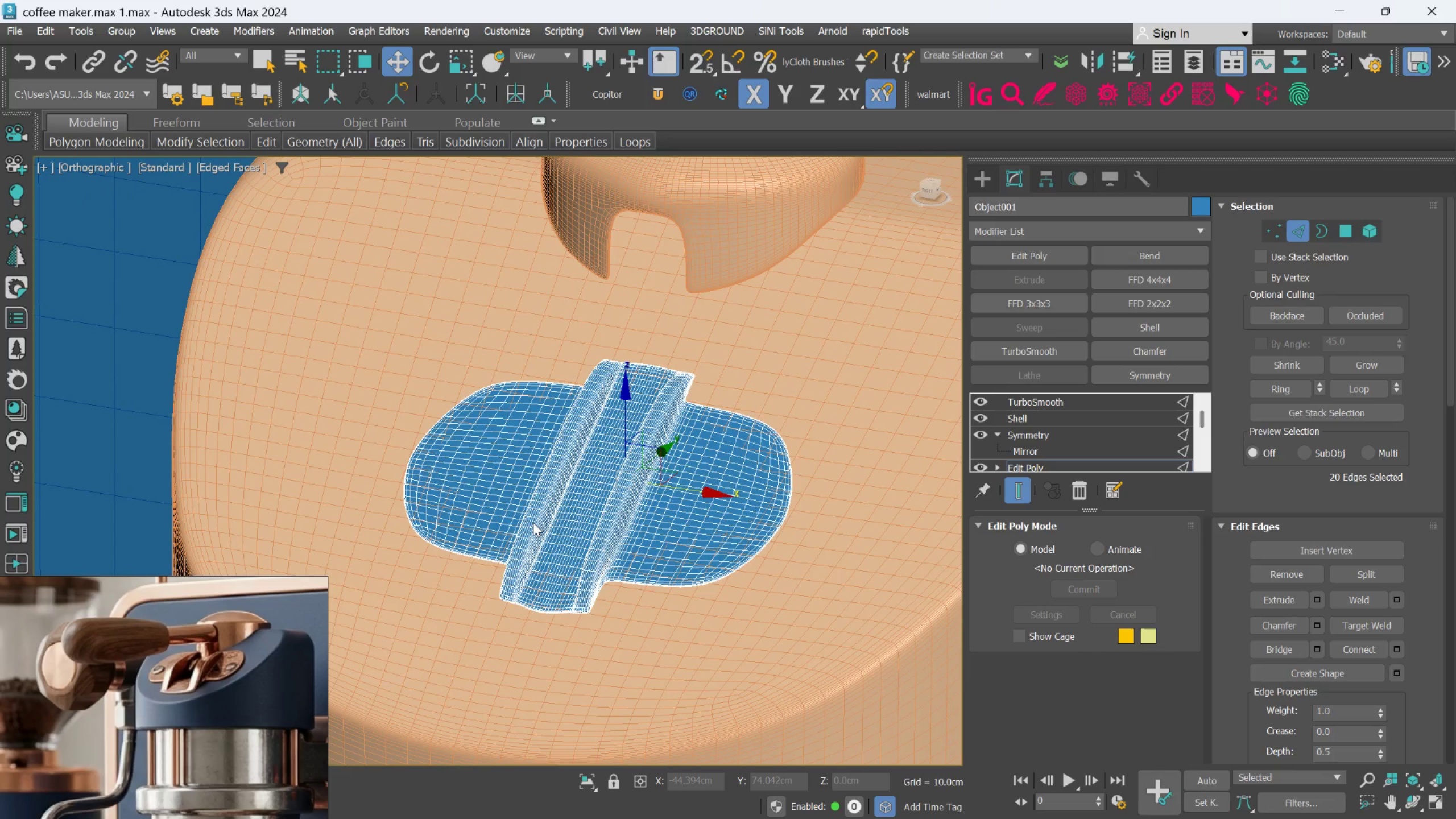 
scroll: coordinate [767, 434], scroll_direction: up, amount: 3.0
 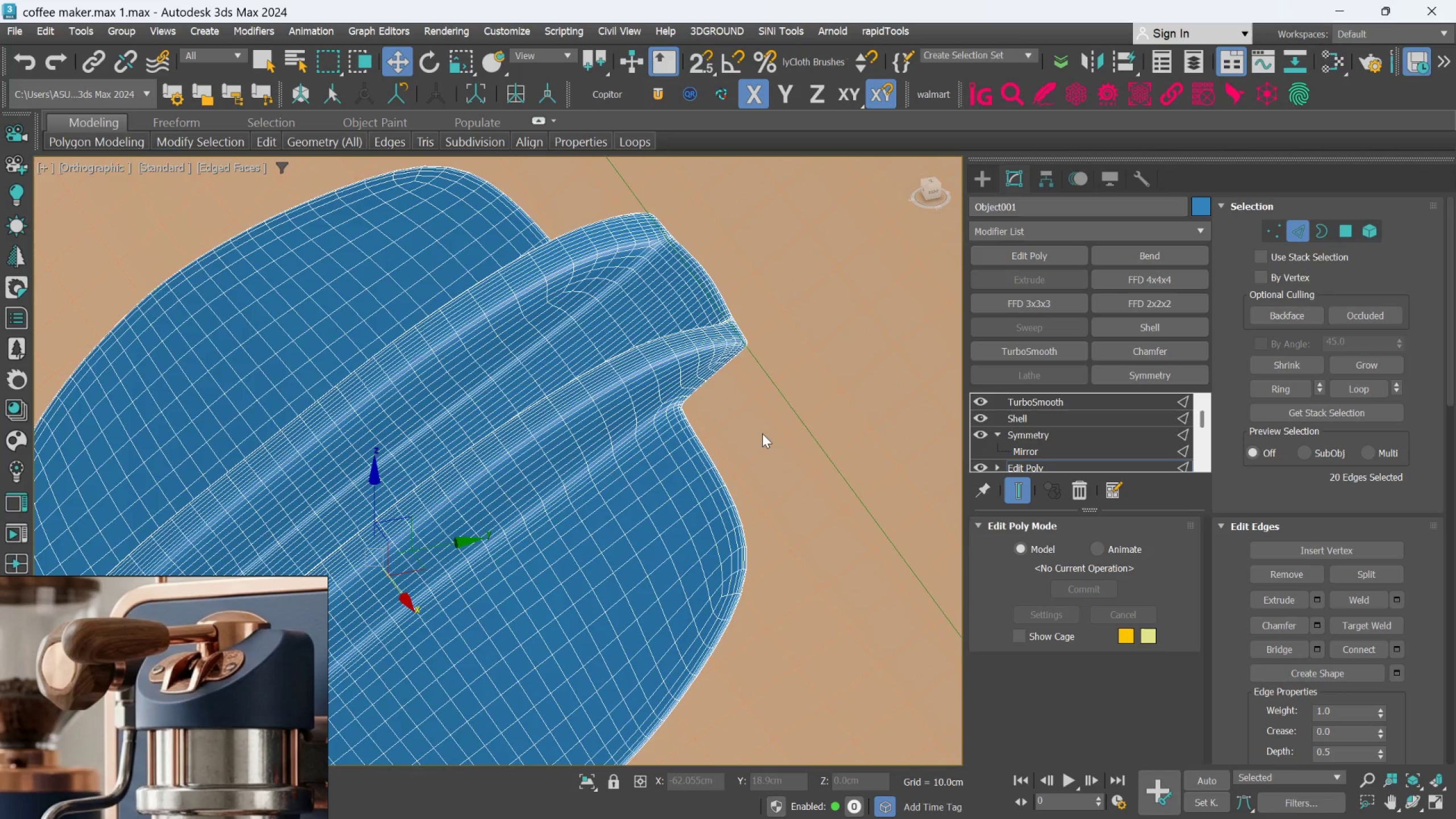 
key(F4)
 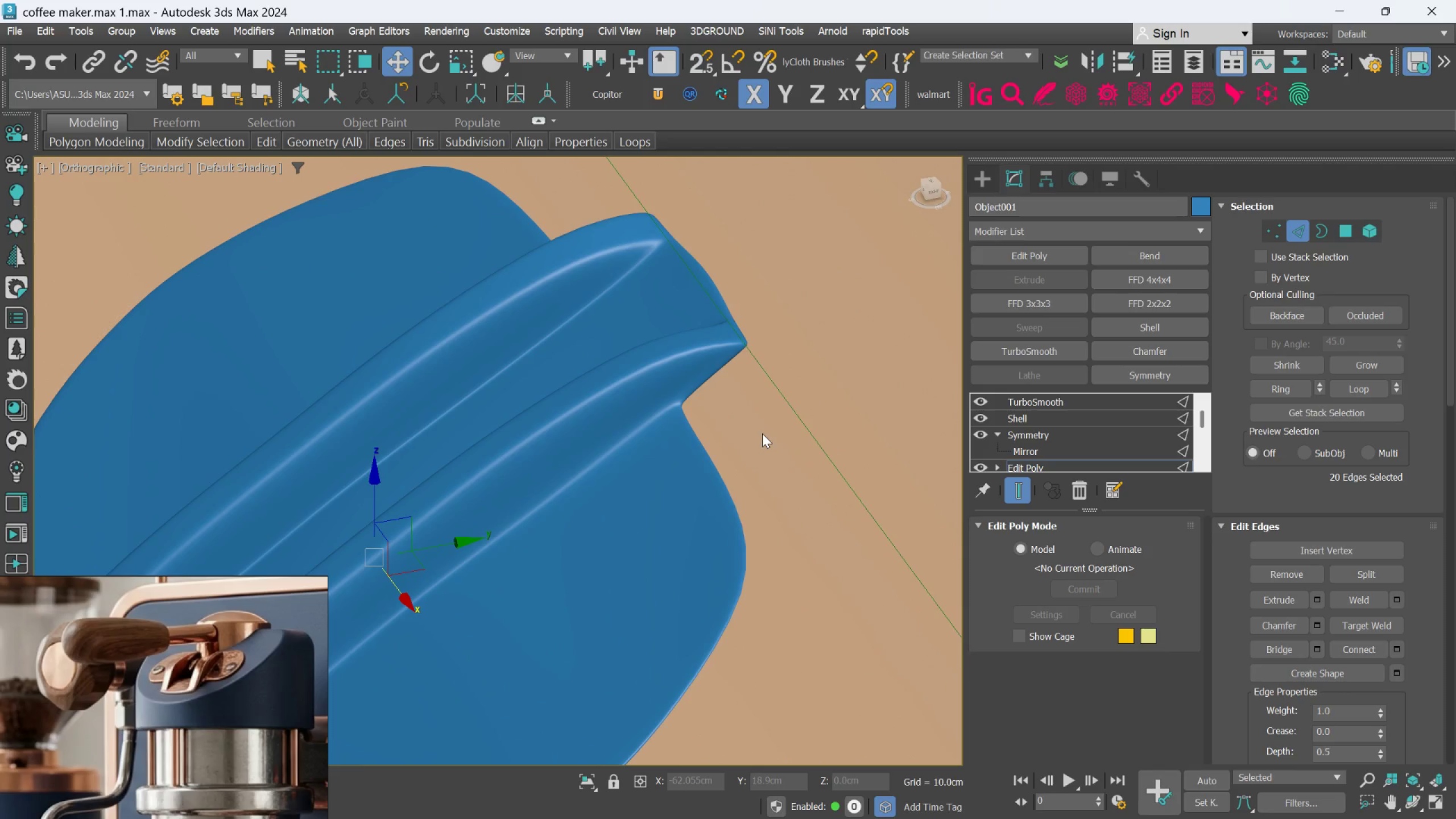 
scroll: coordinate [762, 433], scroll_direction: down, amount: 3.0
 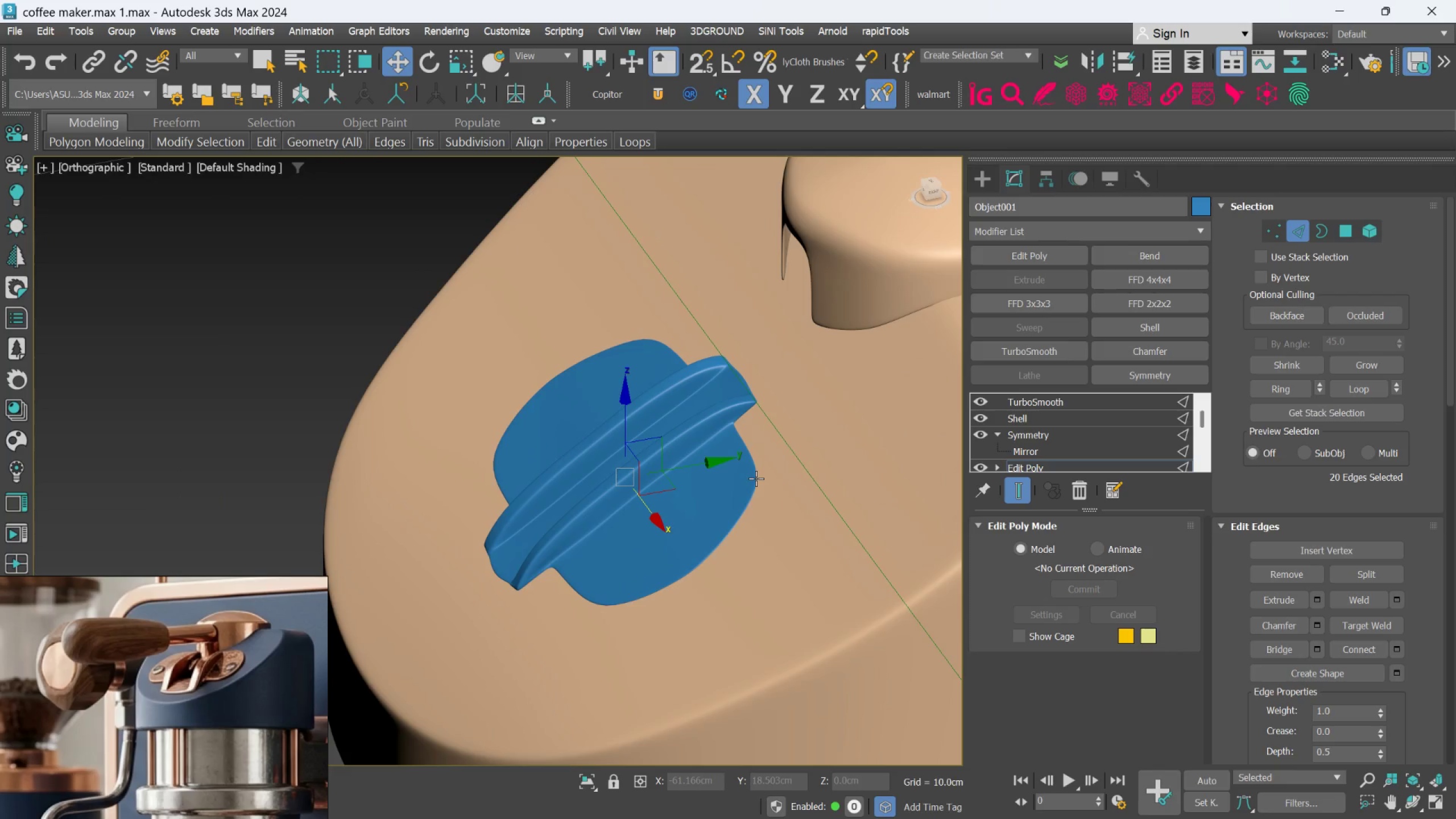 
hold_key(key=AltLeft, duration=0.81)
 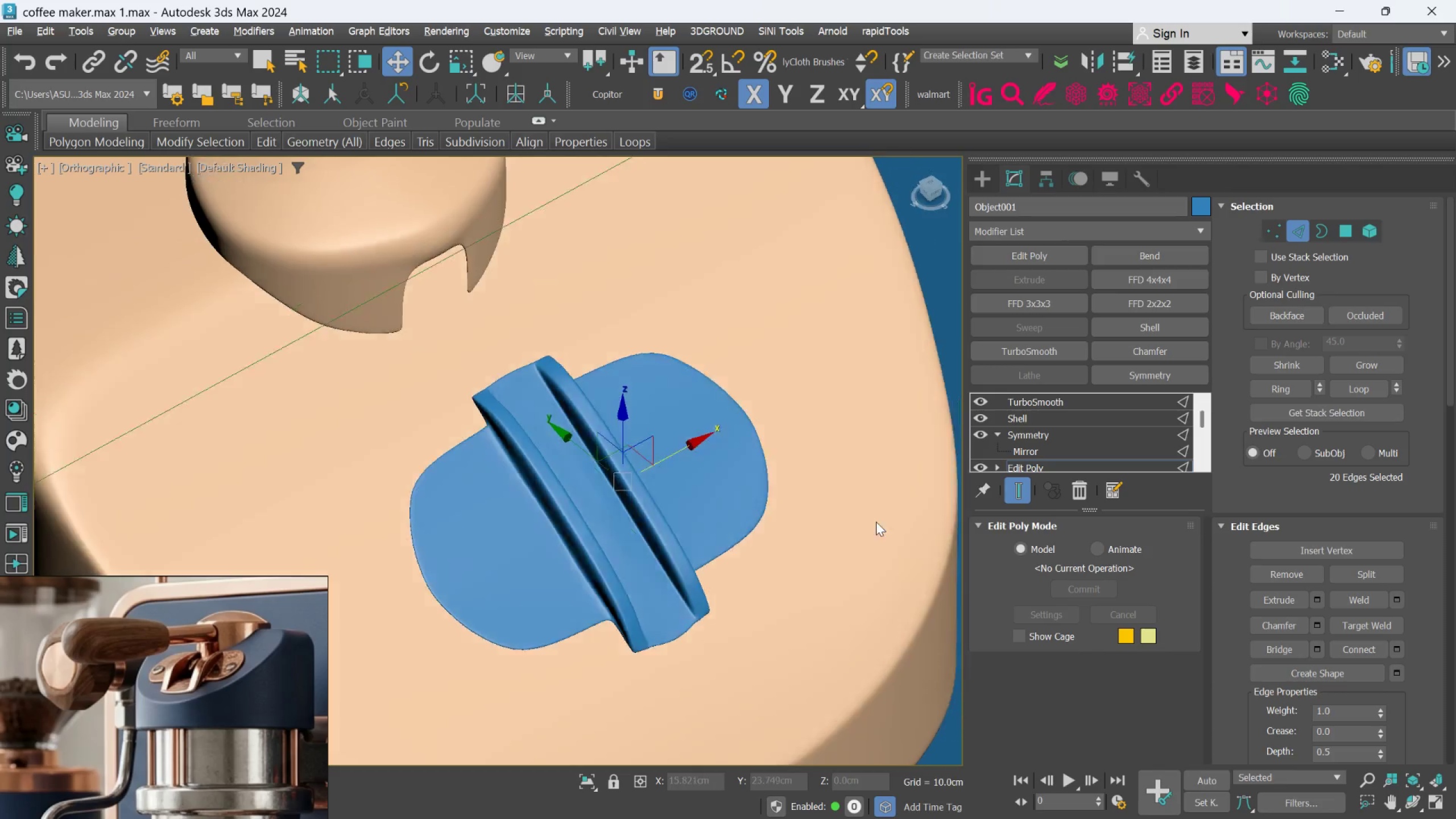 
hold_key(key=AltLeft, duration=1.53)
 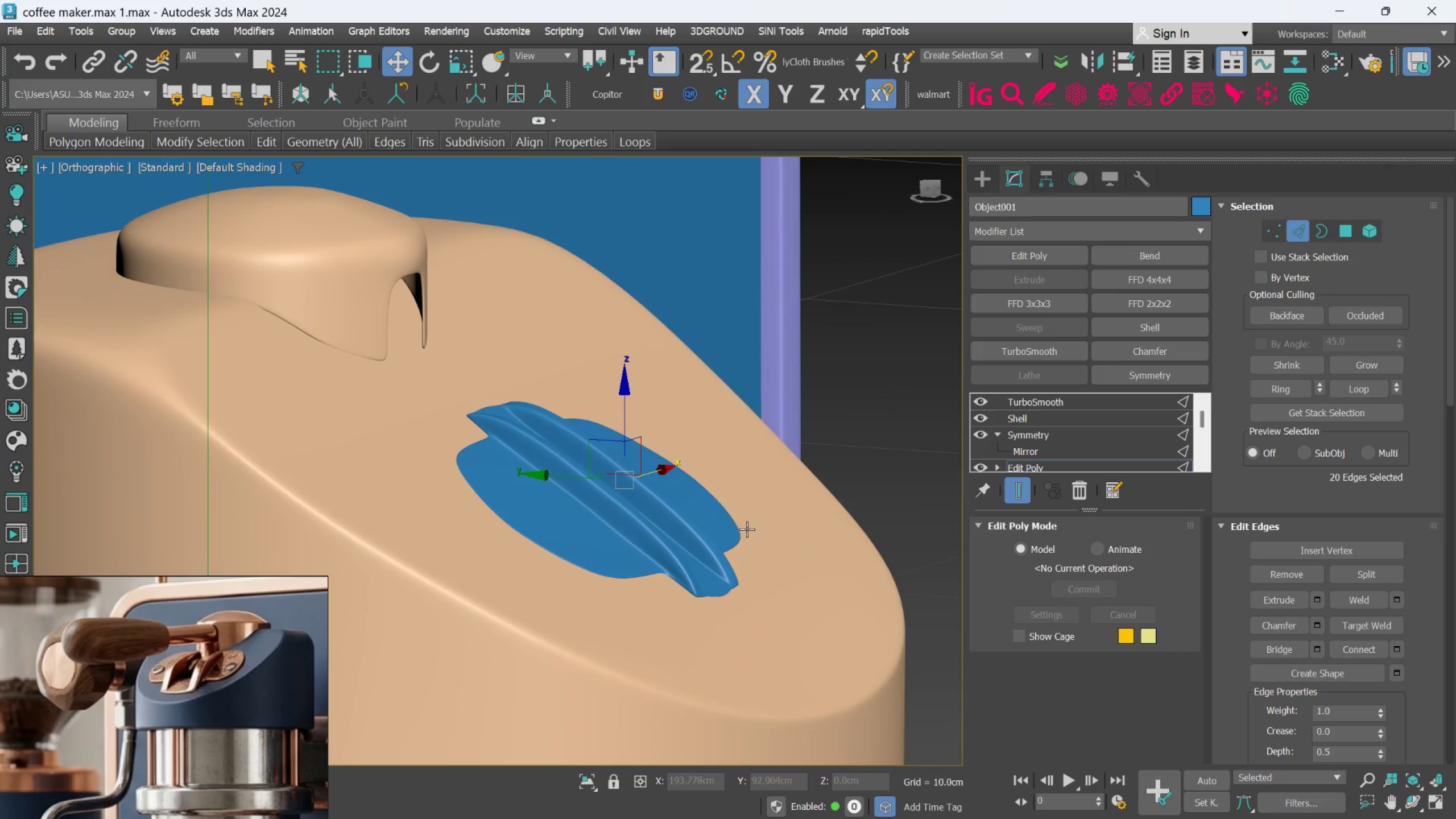 
key(Alt+AltLeft)
 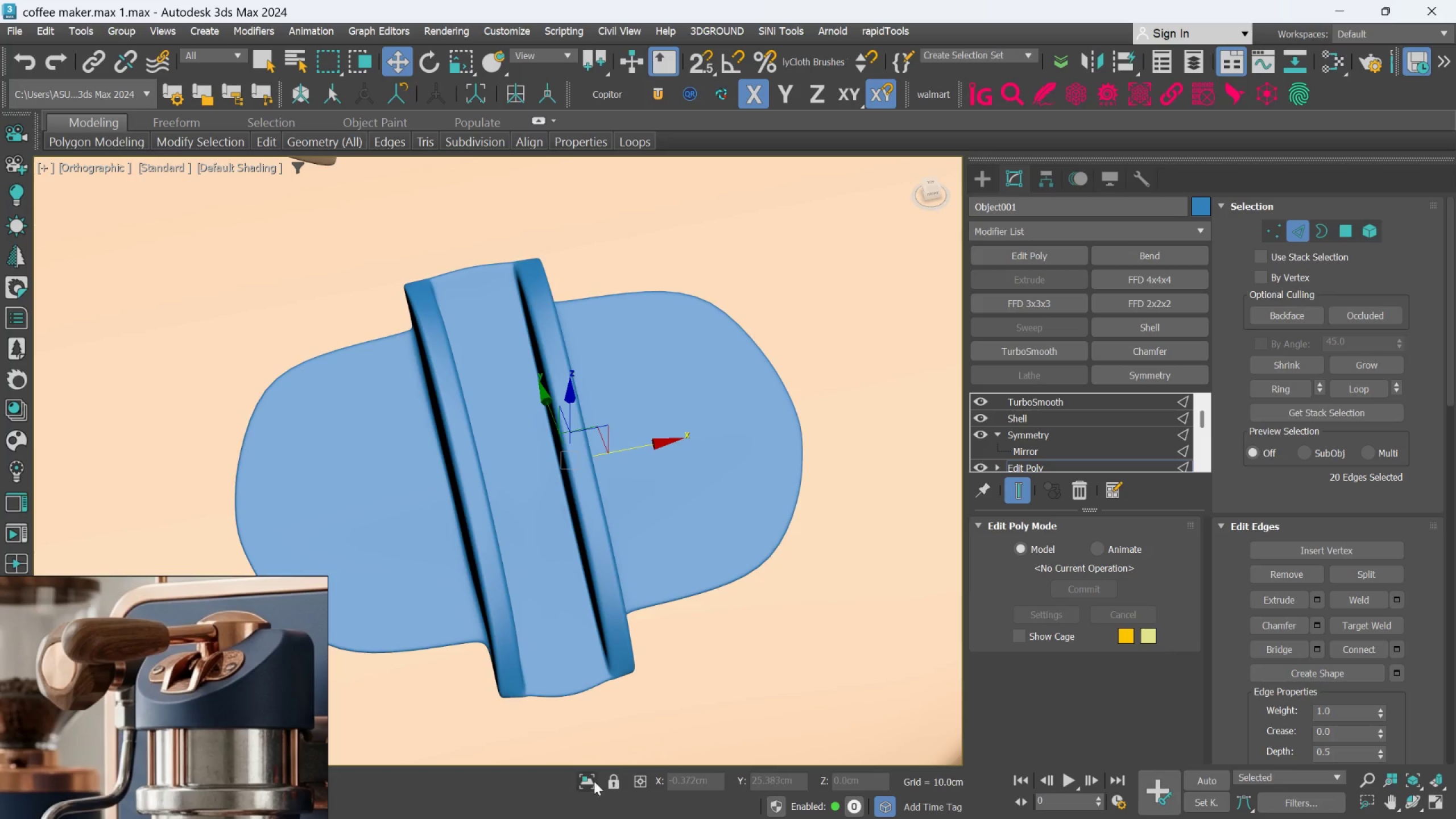 
scroll: coordinate [747, 529], scroll_direction: up, amount: 1.0
 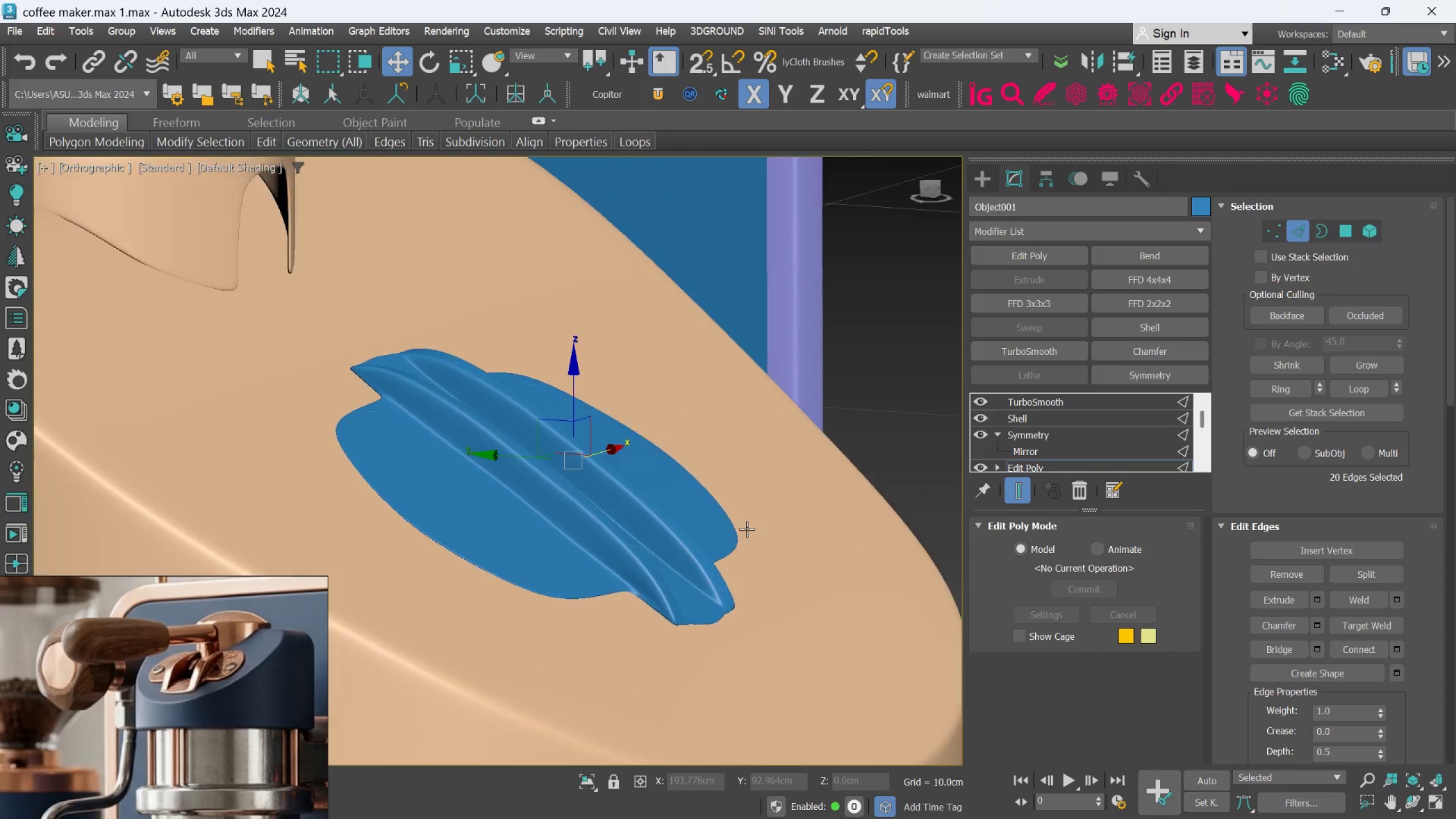 
left_click([587, 783])
 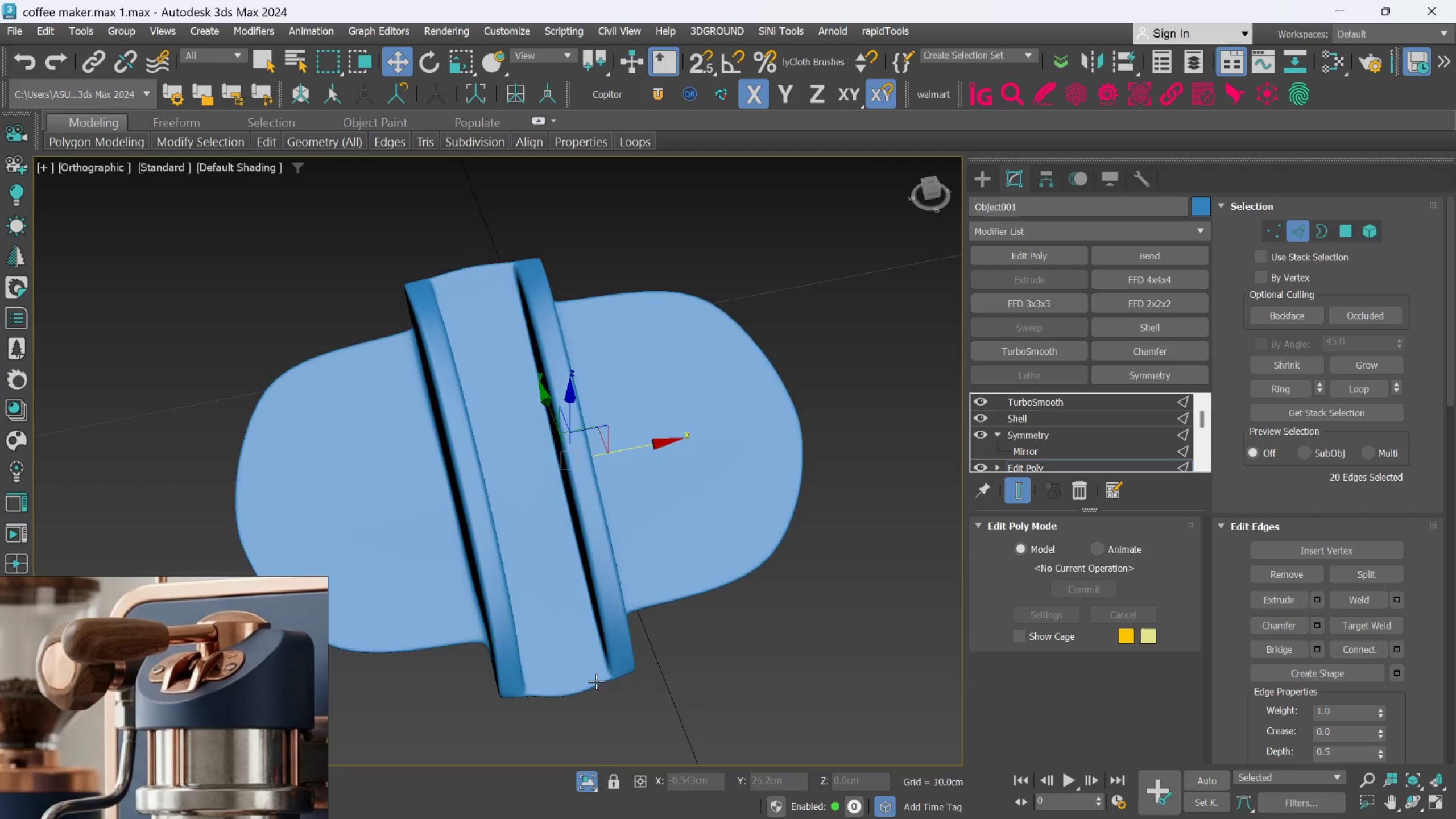 
scroll: coordinate [596, 658], scroll_direction: down, amount: 1.0
 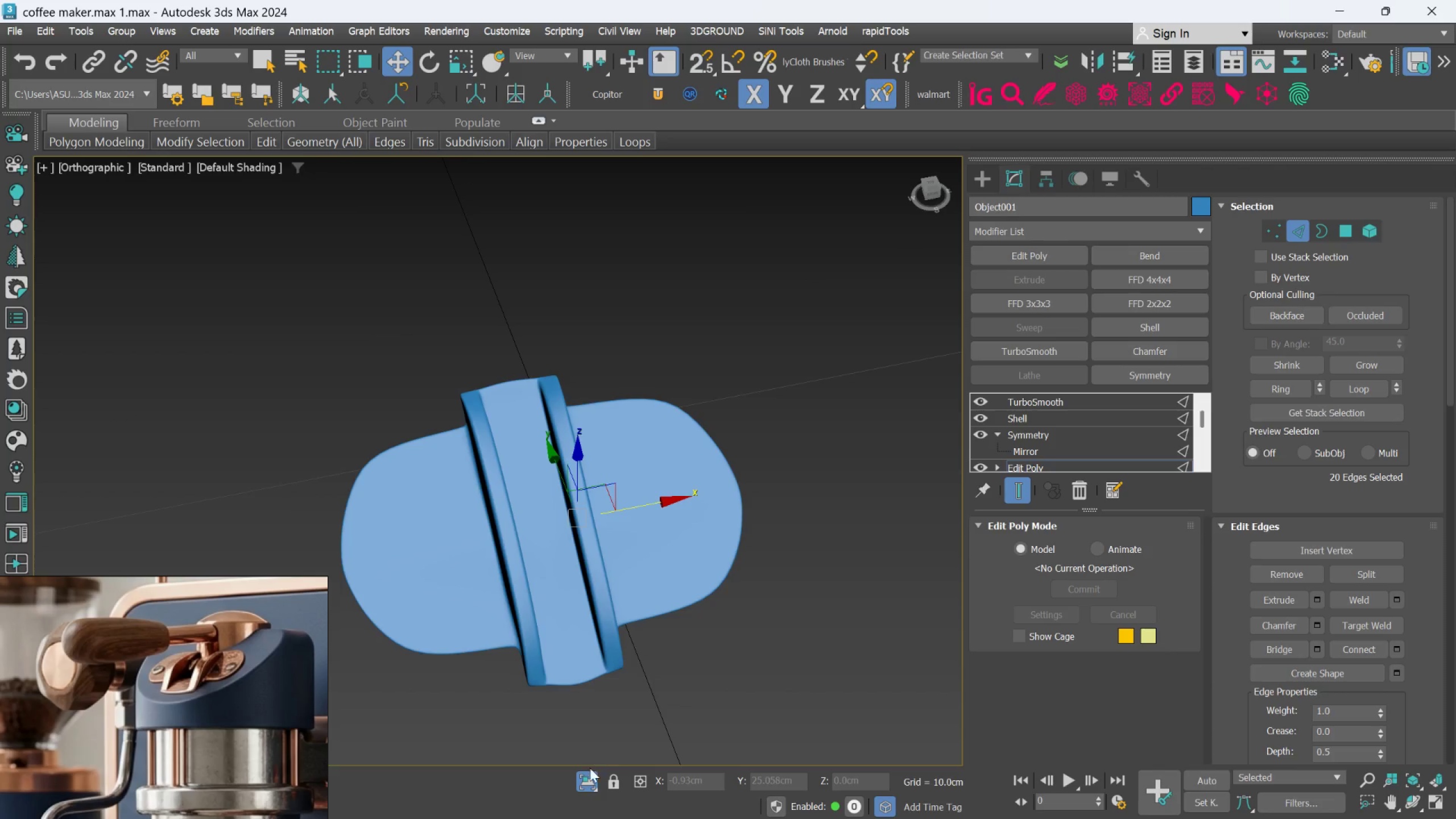 
left_click([586, 776])
 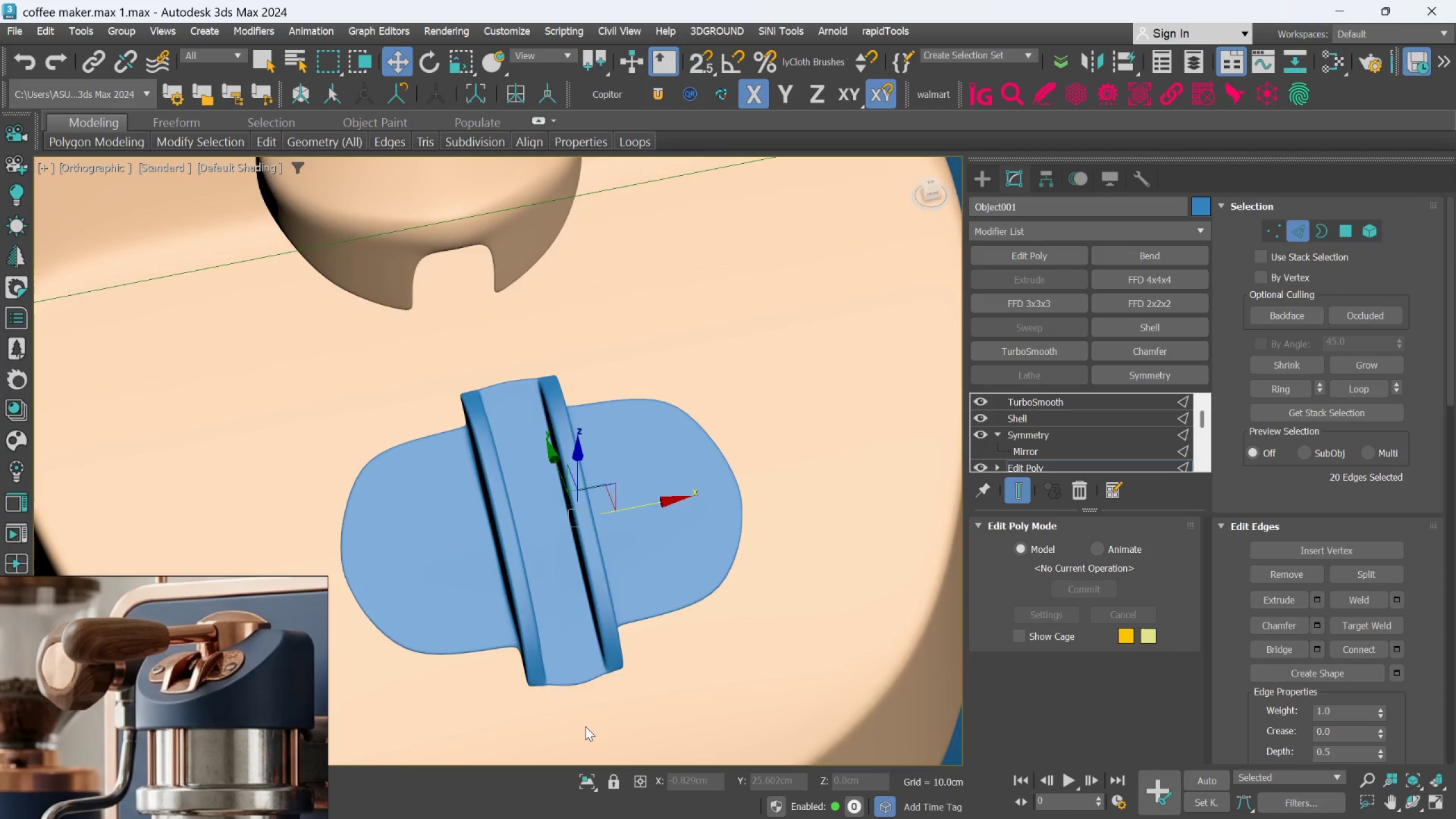 
hold_key(key=AltLeft, duration=0.72)
 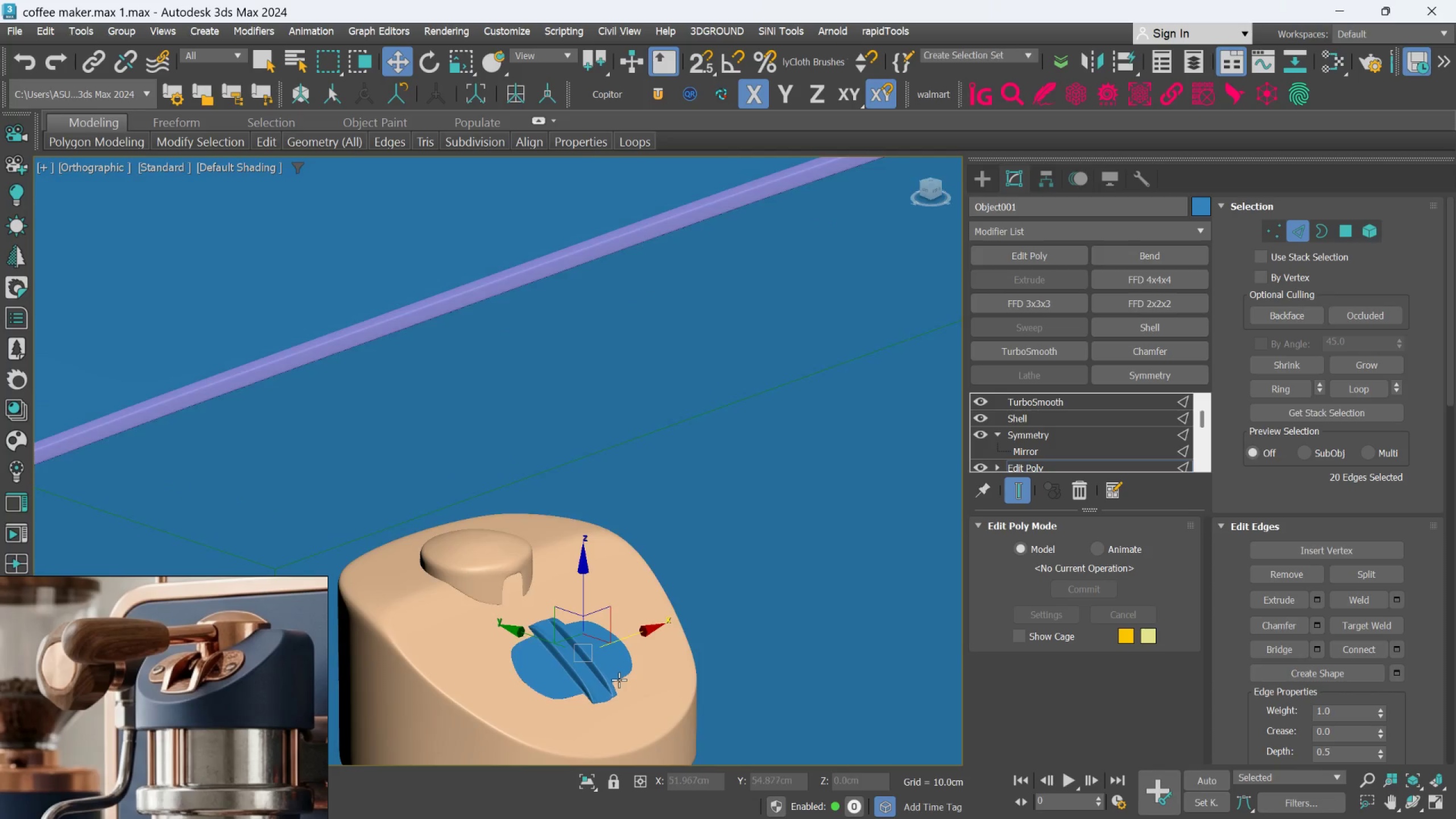 
scroll: coordinate [585, 726], scroll_direction: down, amount: 3.0
 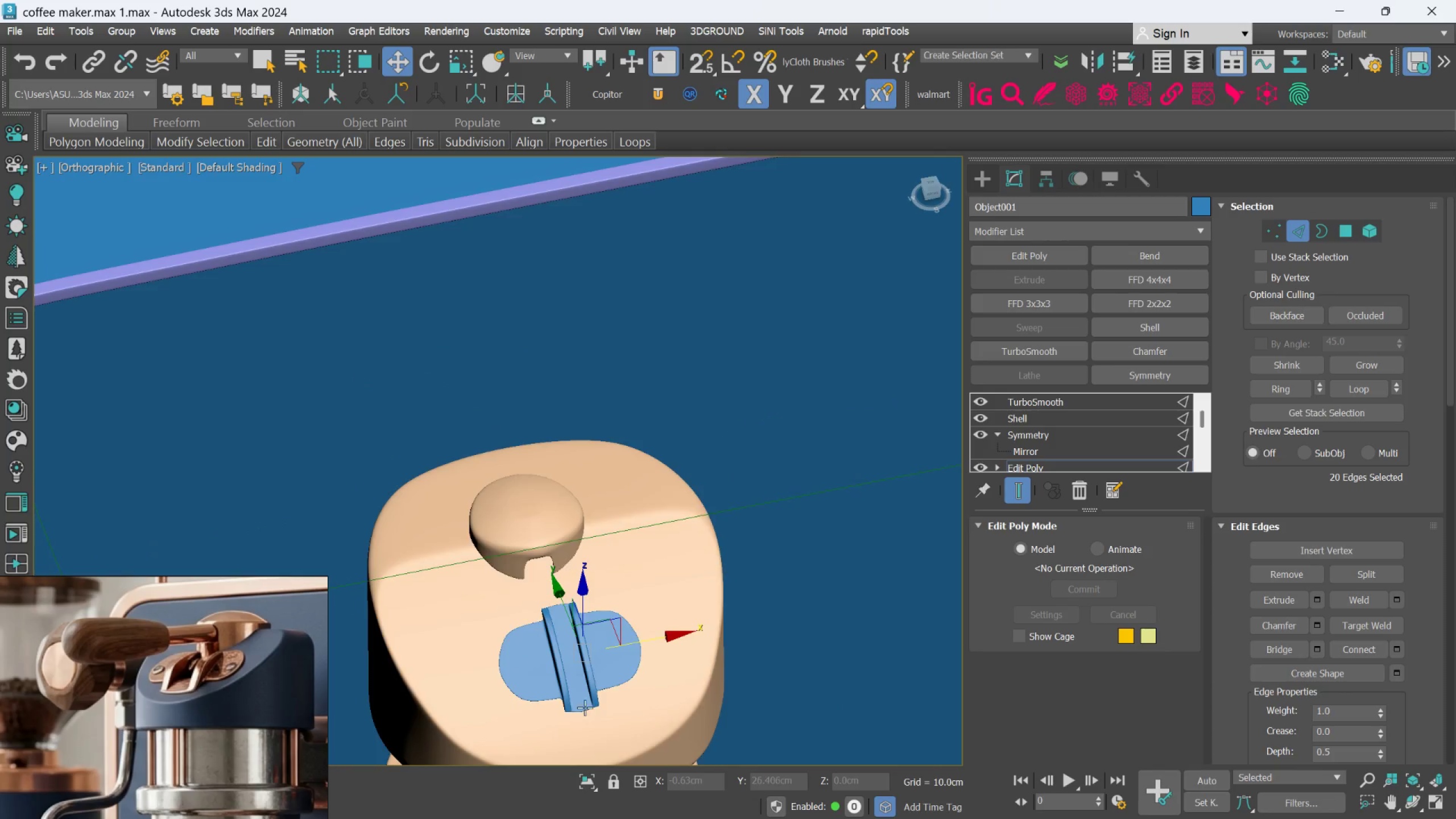 
hold_key(key=AltLeft, duration=0.52)
 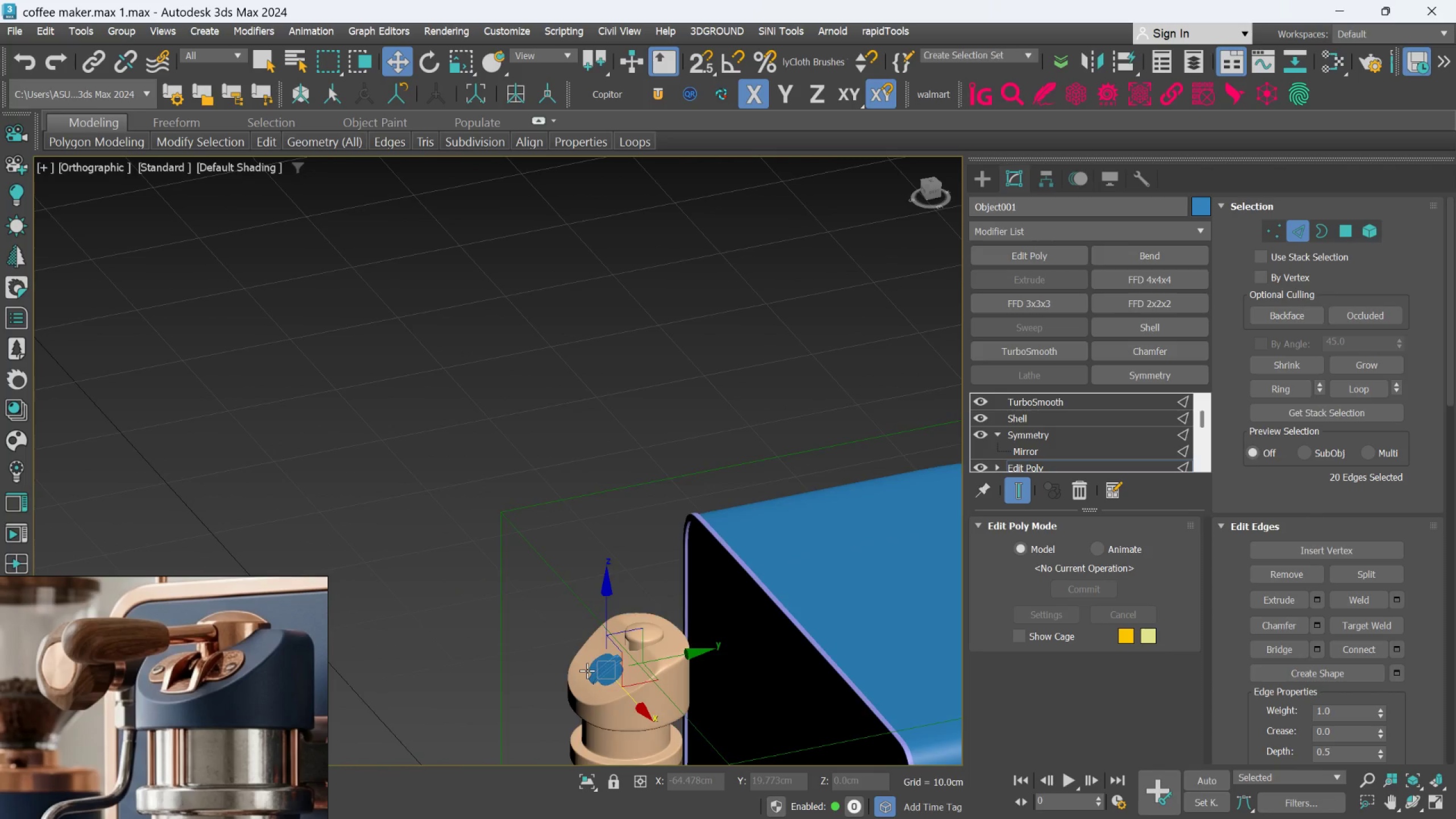 
scroll: coordinate [619, 680], scroll_direction: down, amount: 3.0
 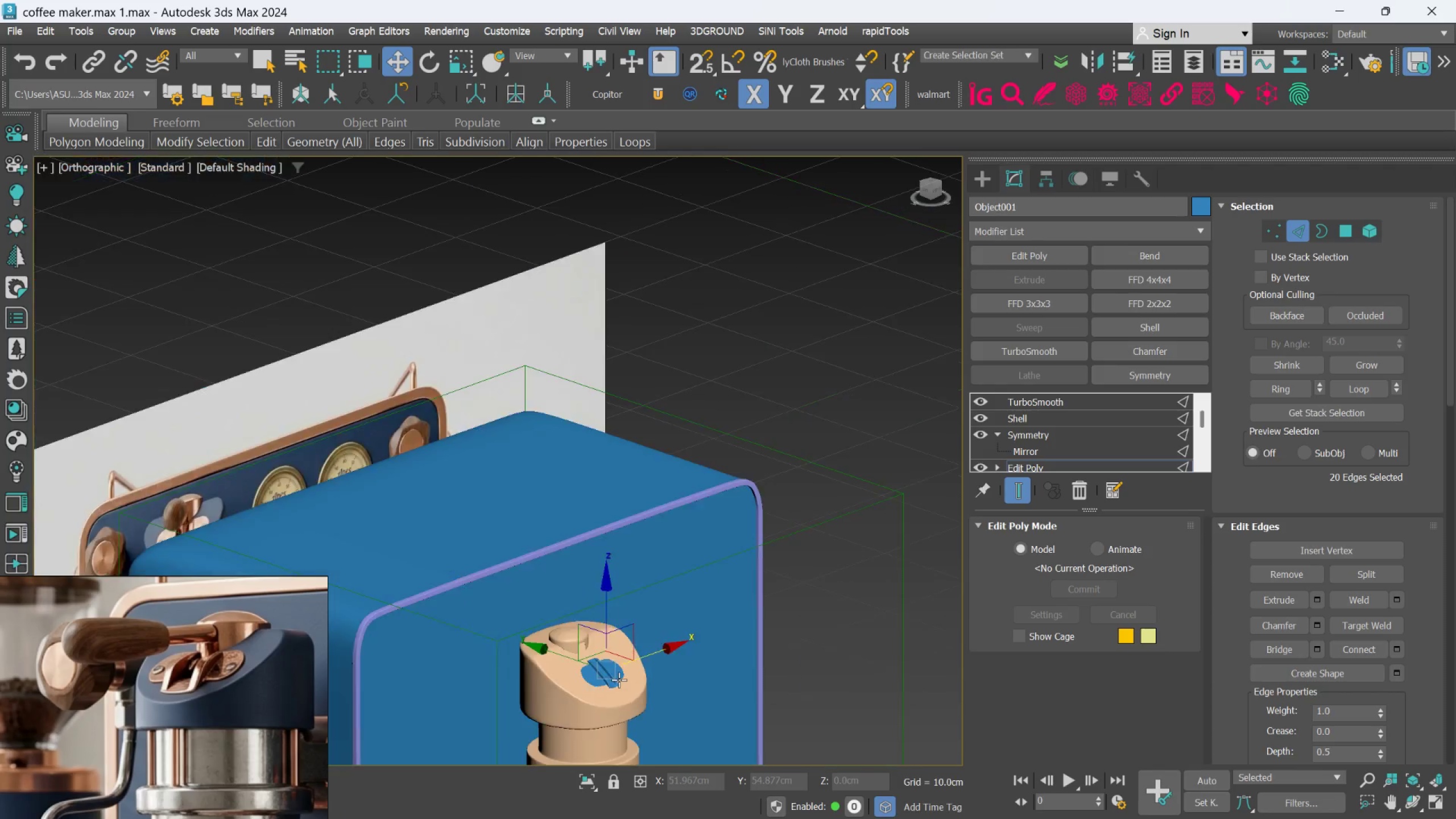 
hold_key(key=AltLeft, duration=0.66)
 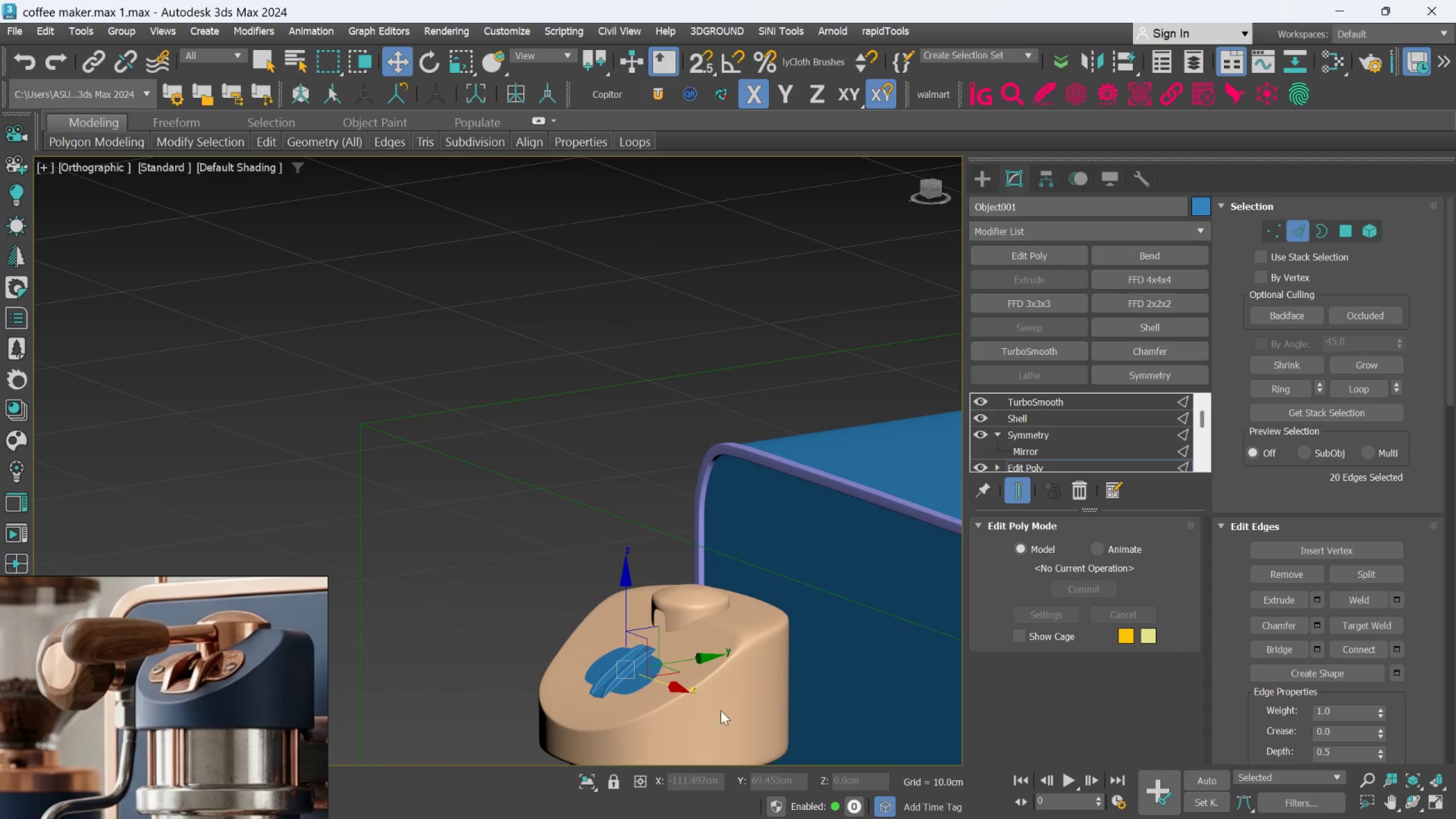 
scroll: coordinate [247, 647], scroll_direction: up, amount: 6.0
 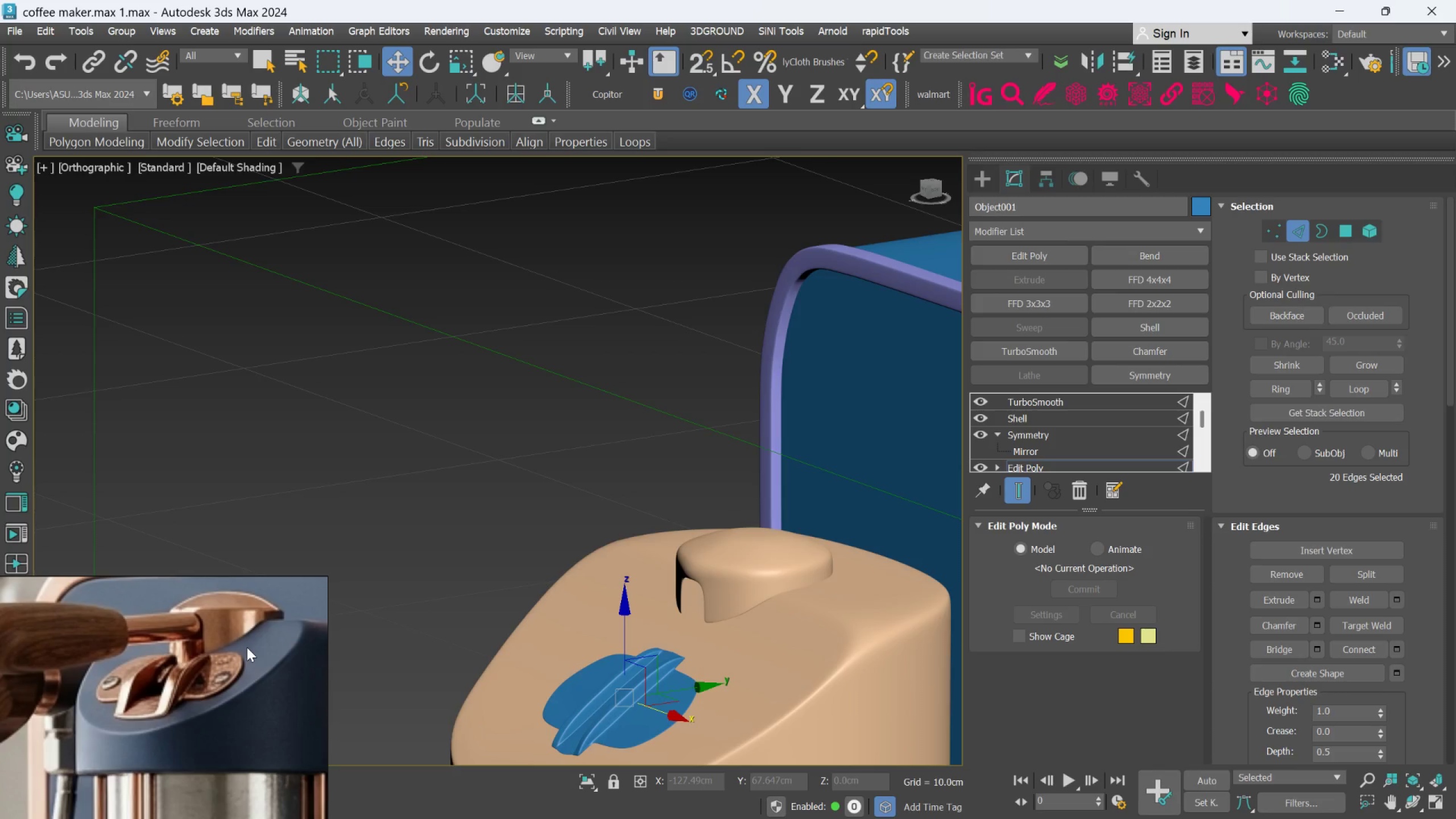 
scroll: coordinate [207, 618], scroll_direction: down, amount: 4.0
 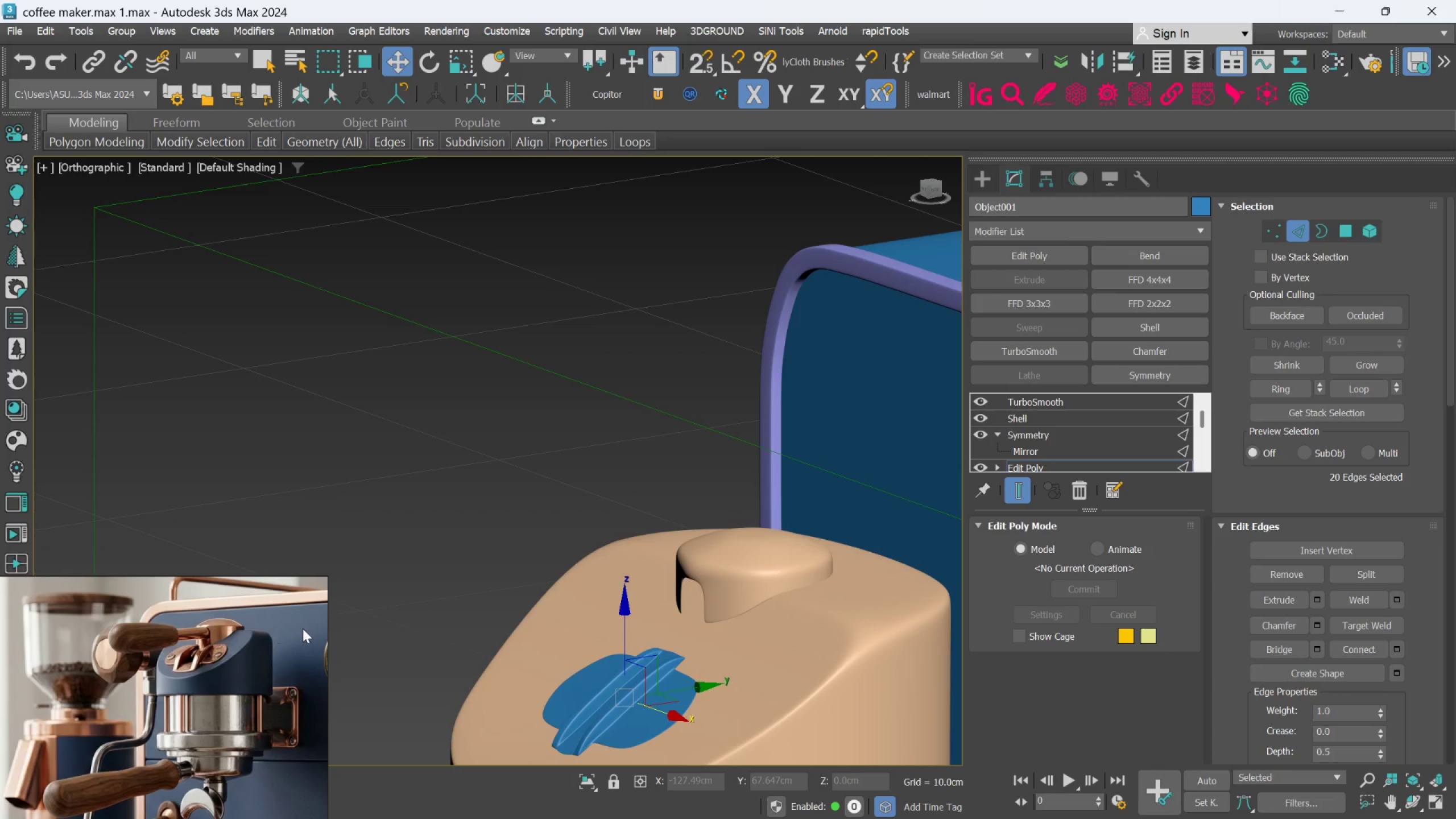 